 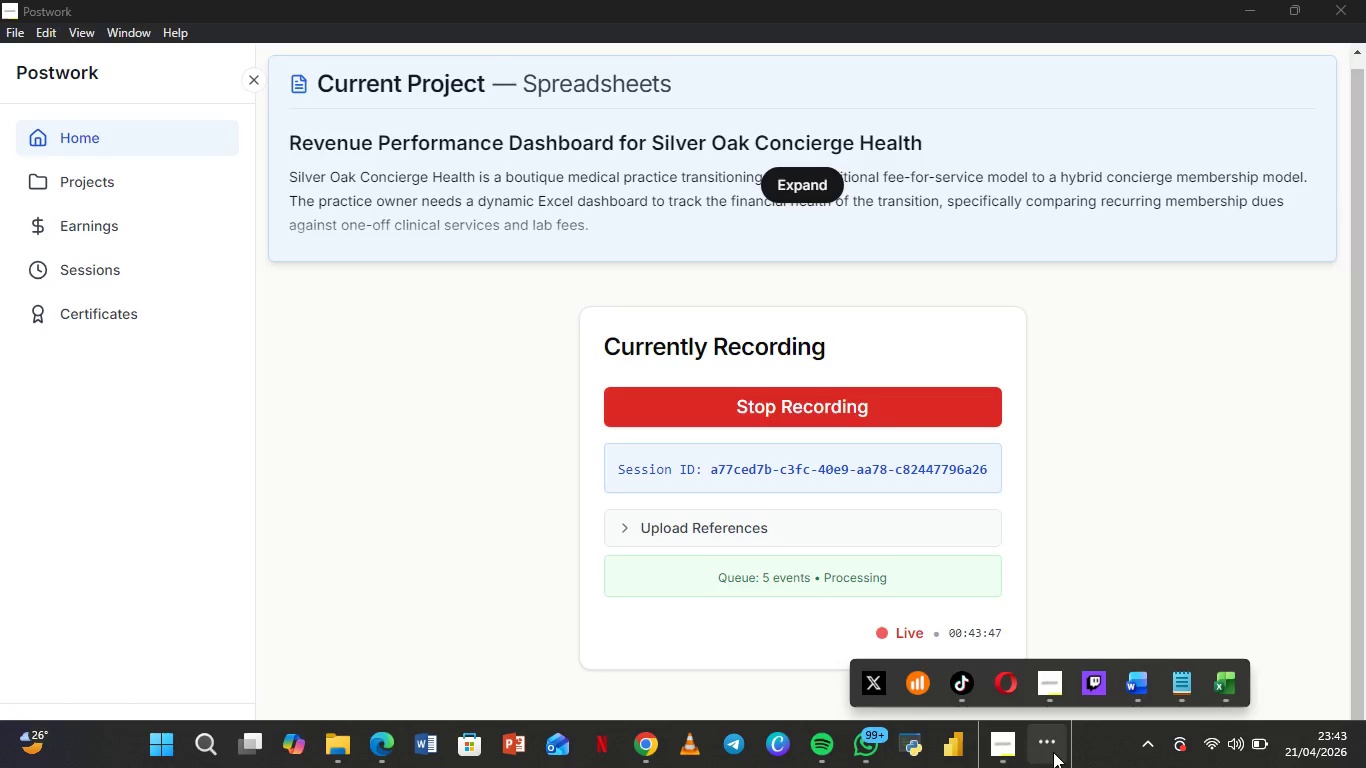 
left_click([1232, 696])
 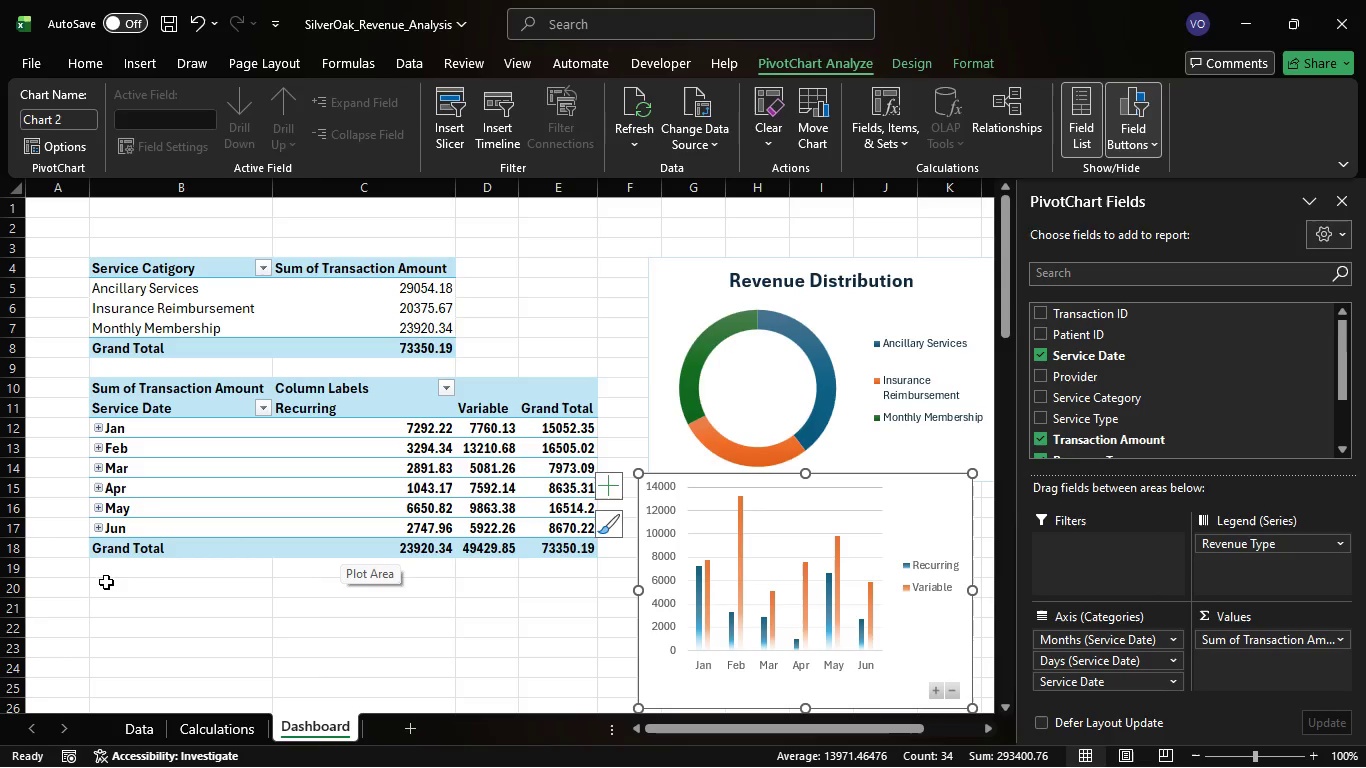 
left_click([106, 582])
 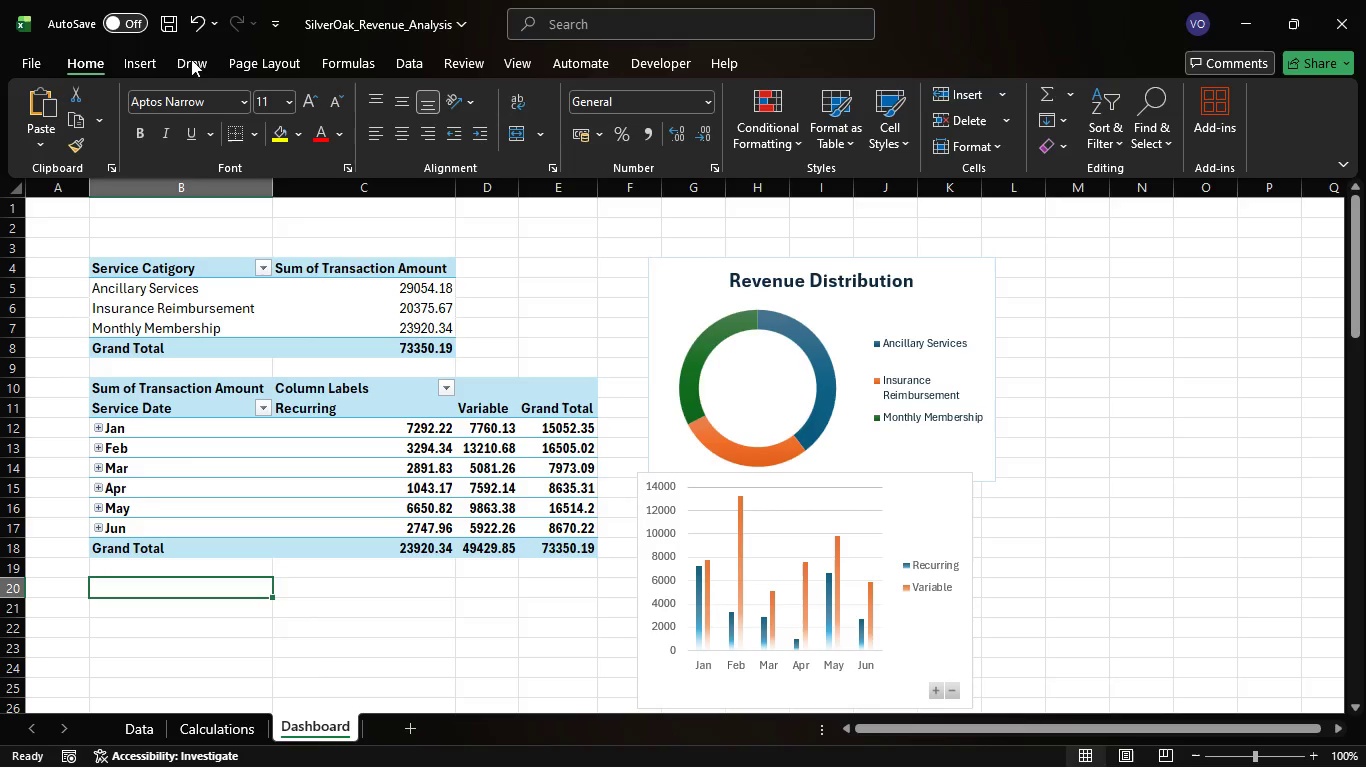 
left_click([146, 58])
 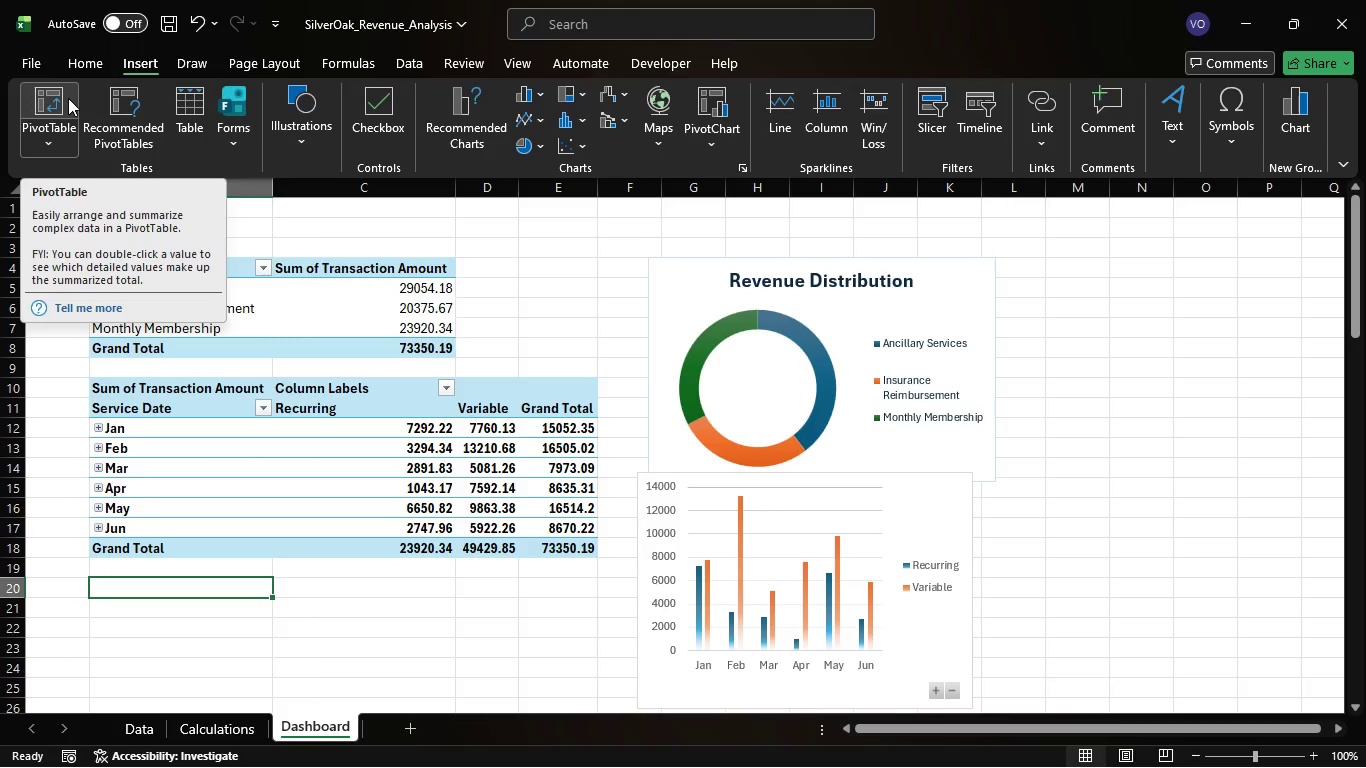 
left_click([68, 98])
 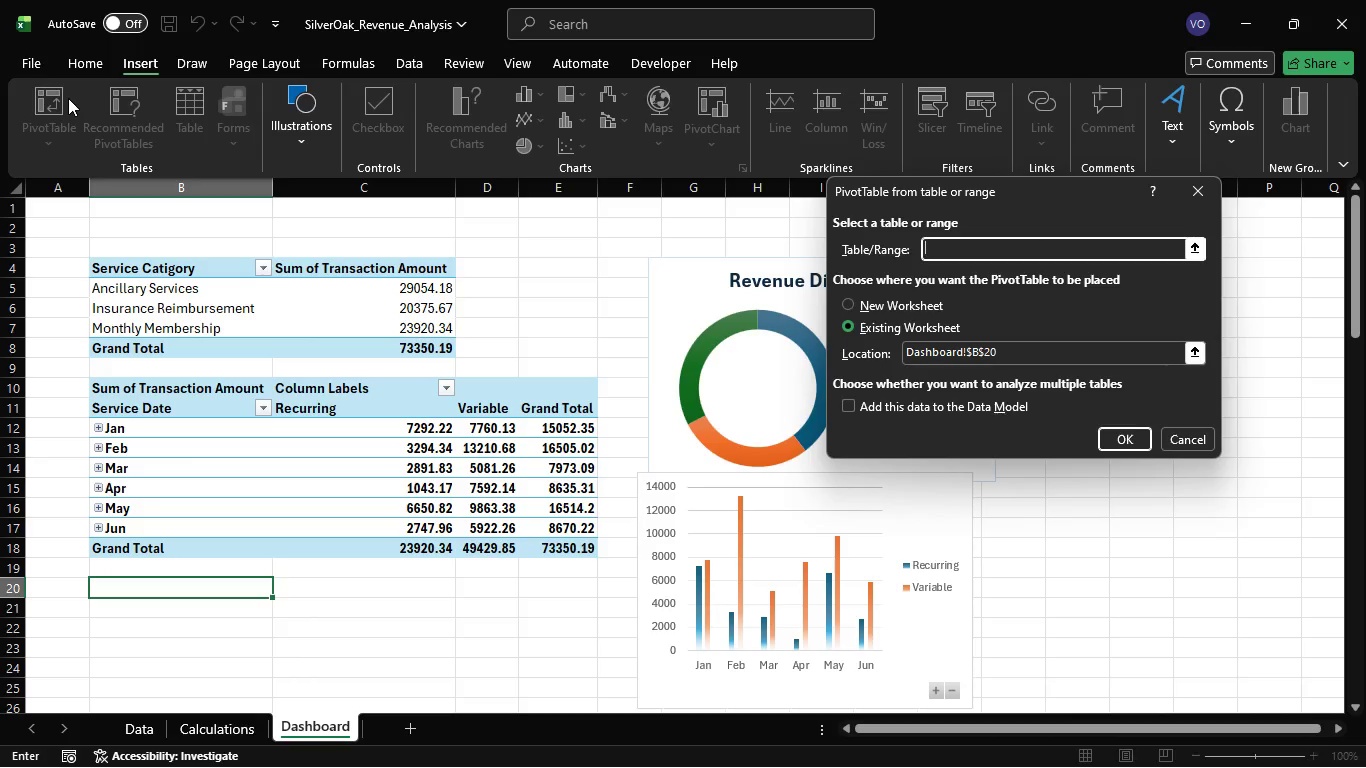 
type(RevenueTABLE)
 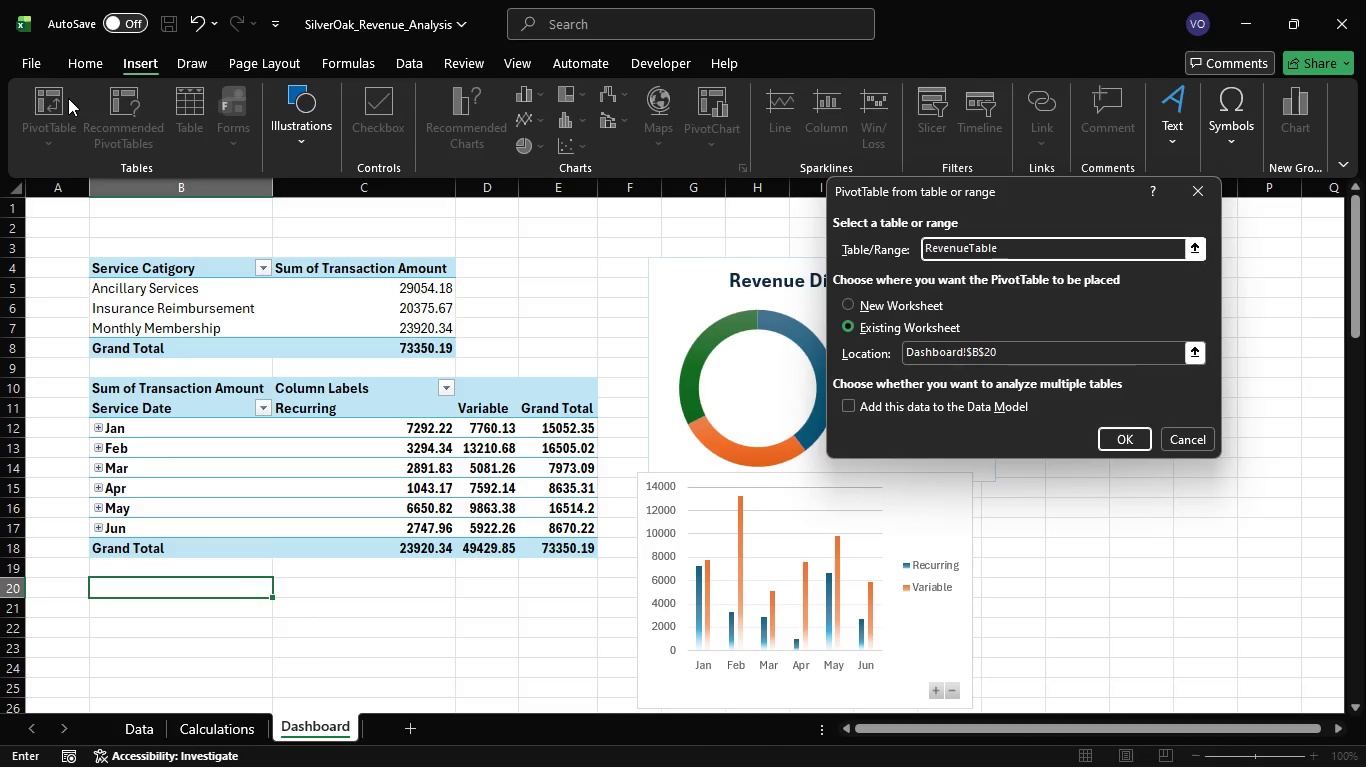 
hold_key(key=CapsLock, duration=30.0)
 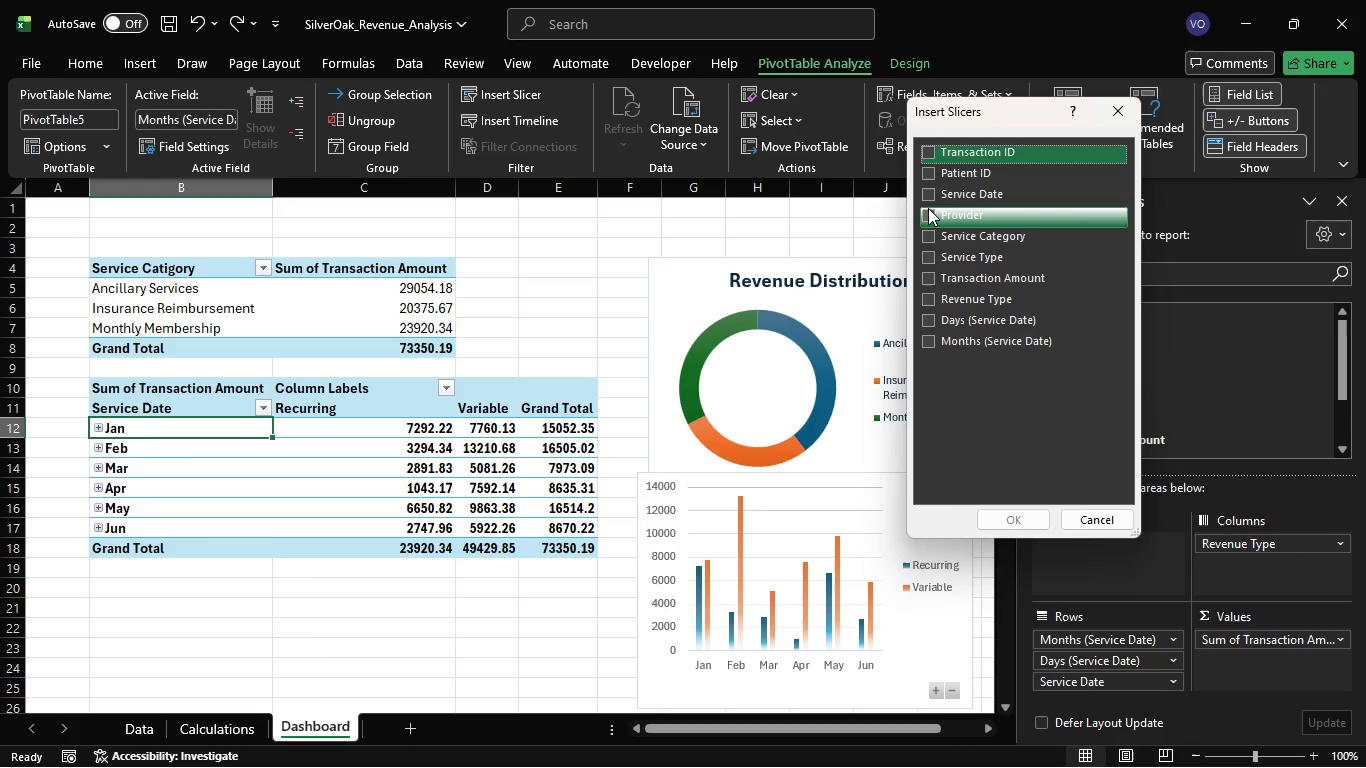 
key(Enter)
 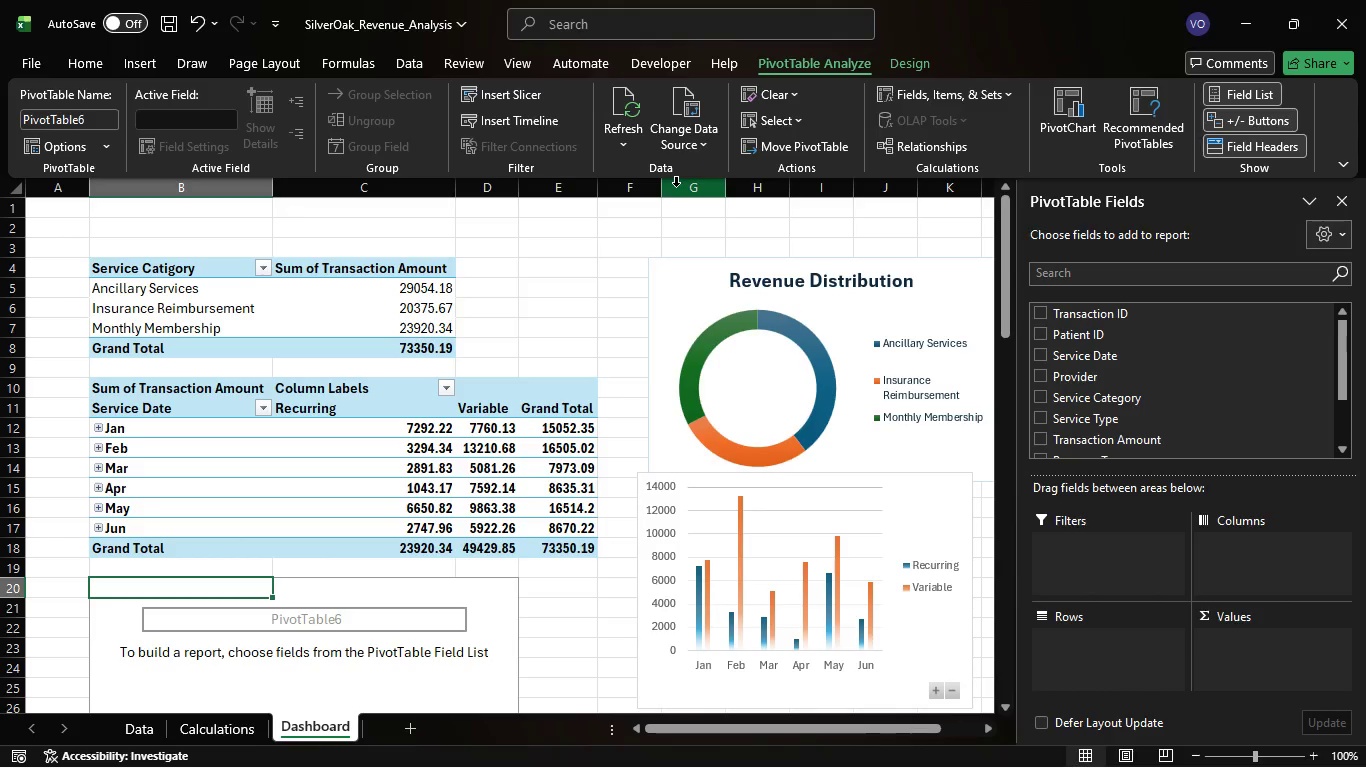 
key(Control+Z)
 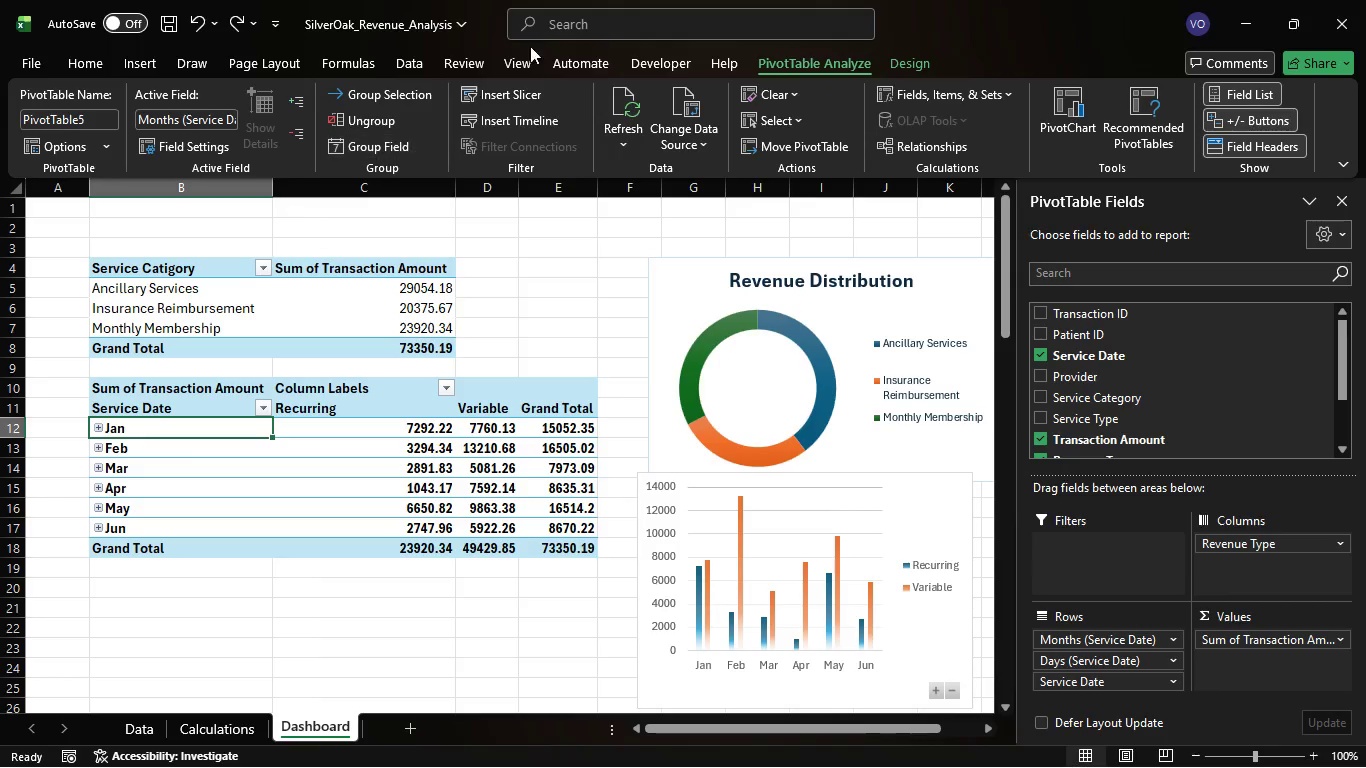 
left_click([843, 68])
 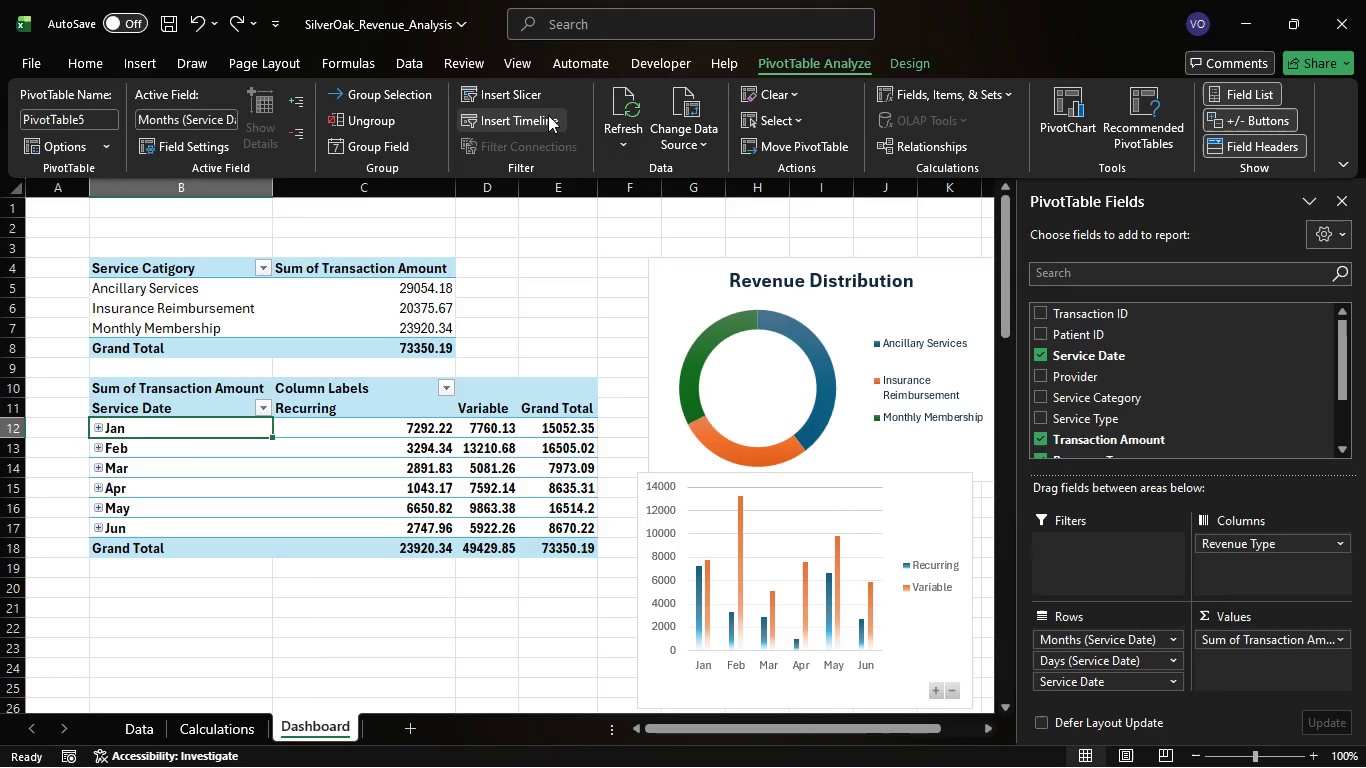 
left_click([539, 93])
 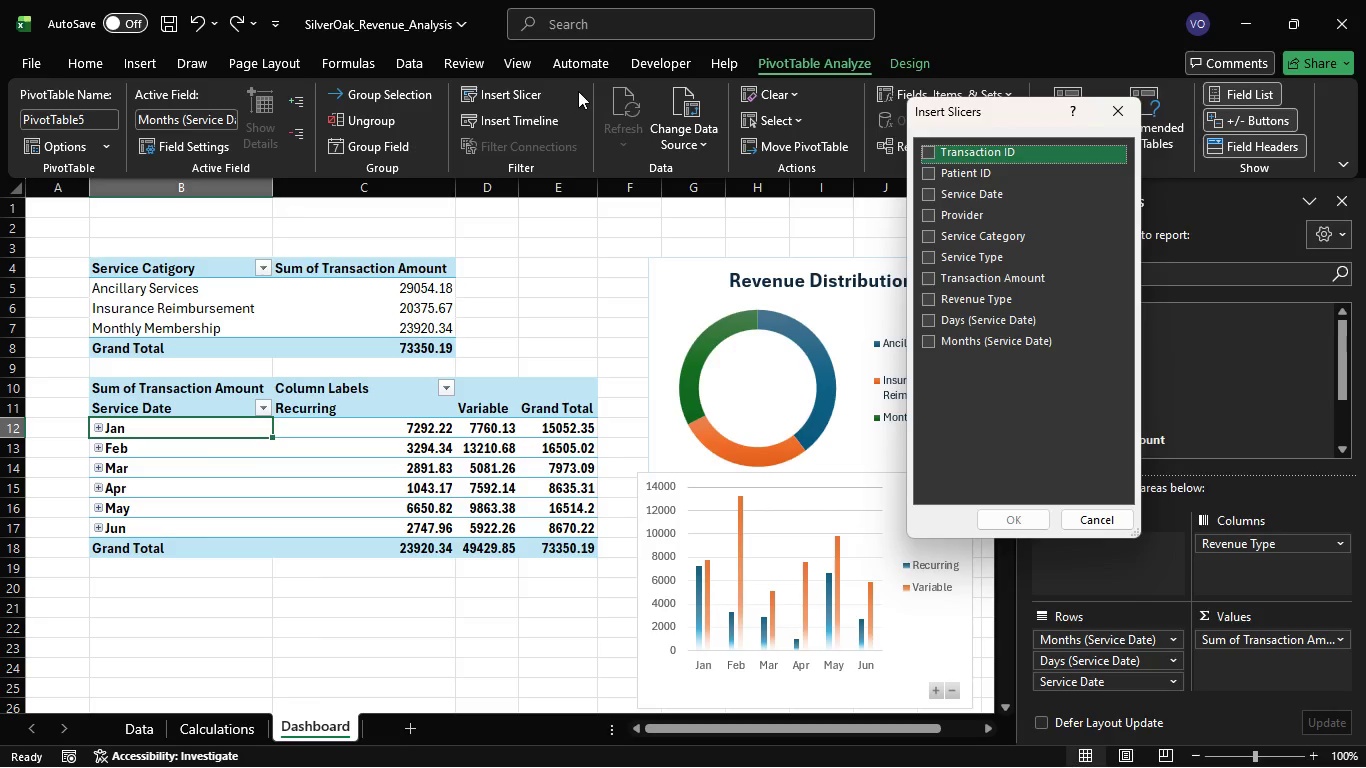 
left_click([928, 208])
 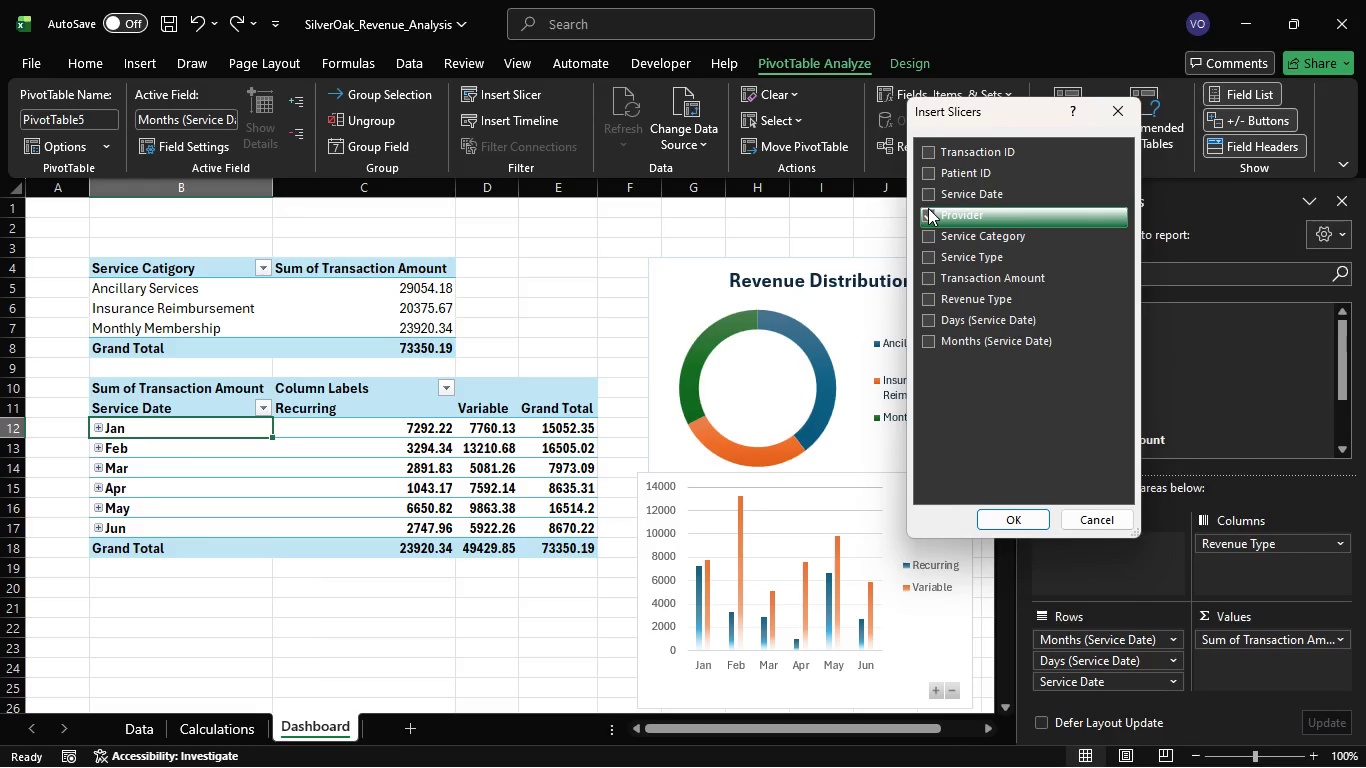 
wait(6.53)
 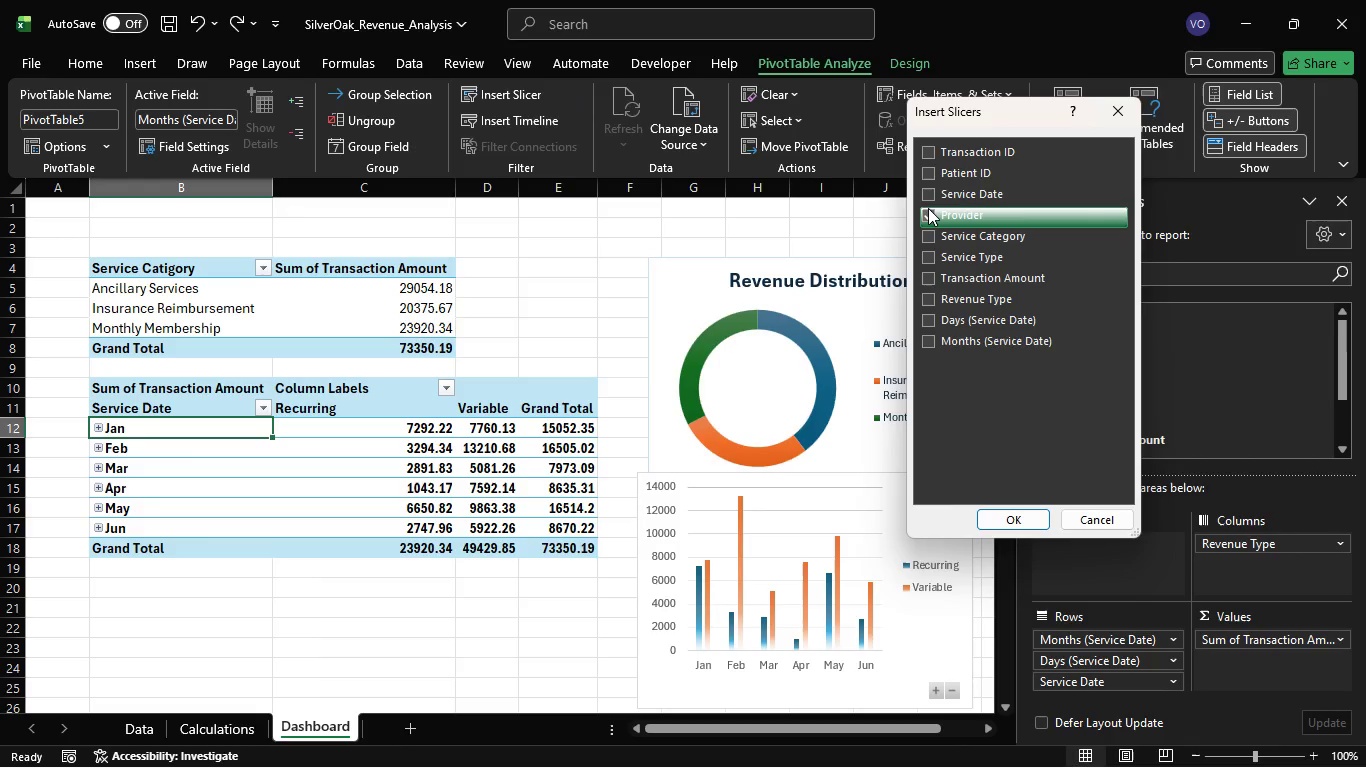 
left_click([928, 232])
 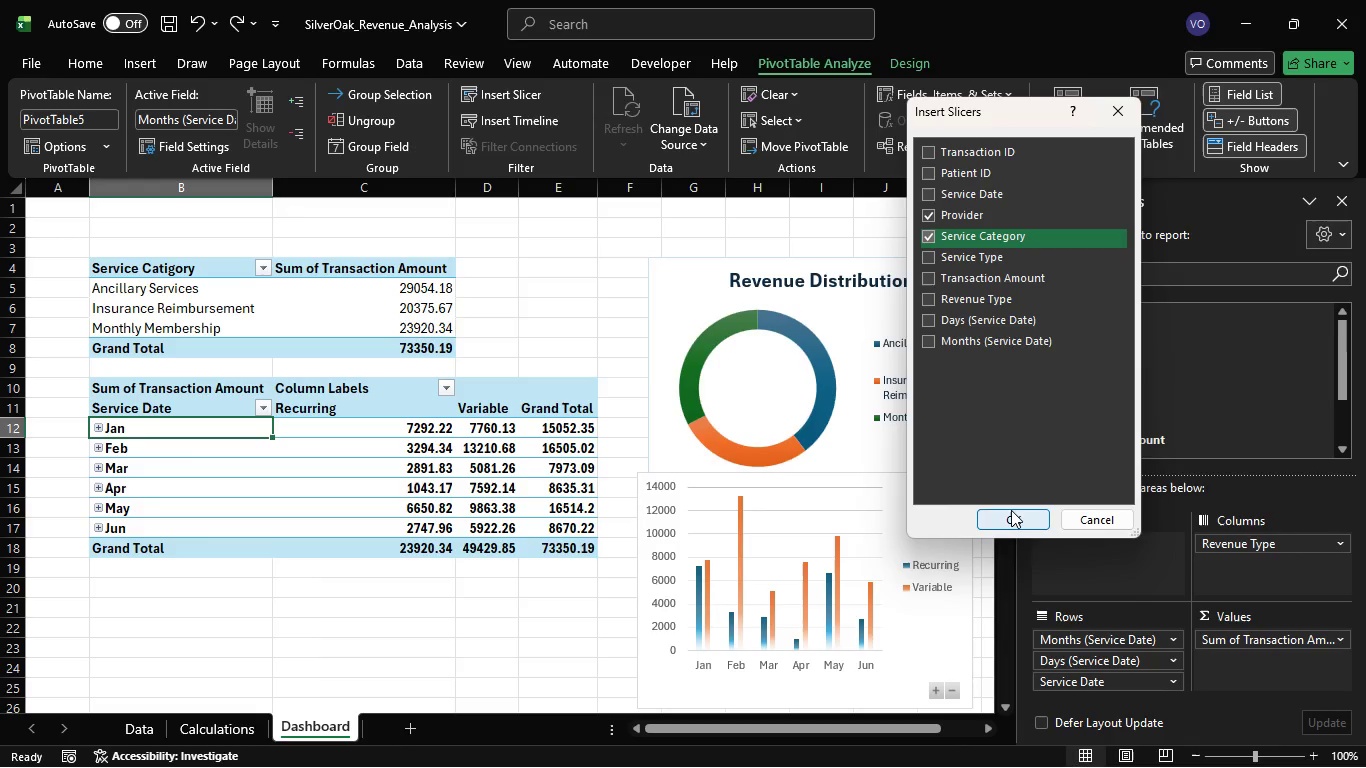 
left_click([1011, 510])
 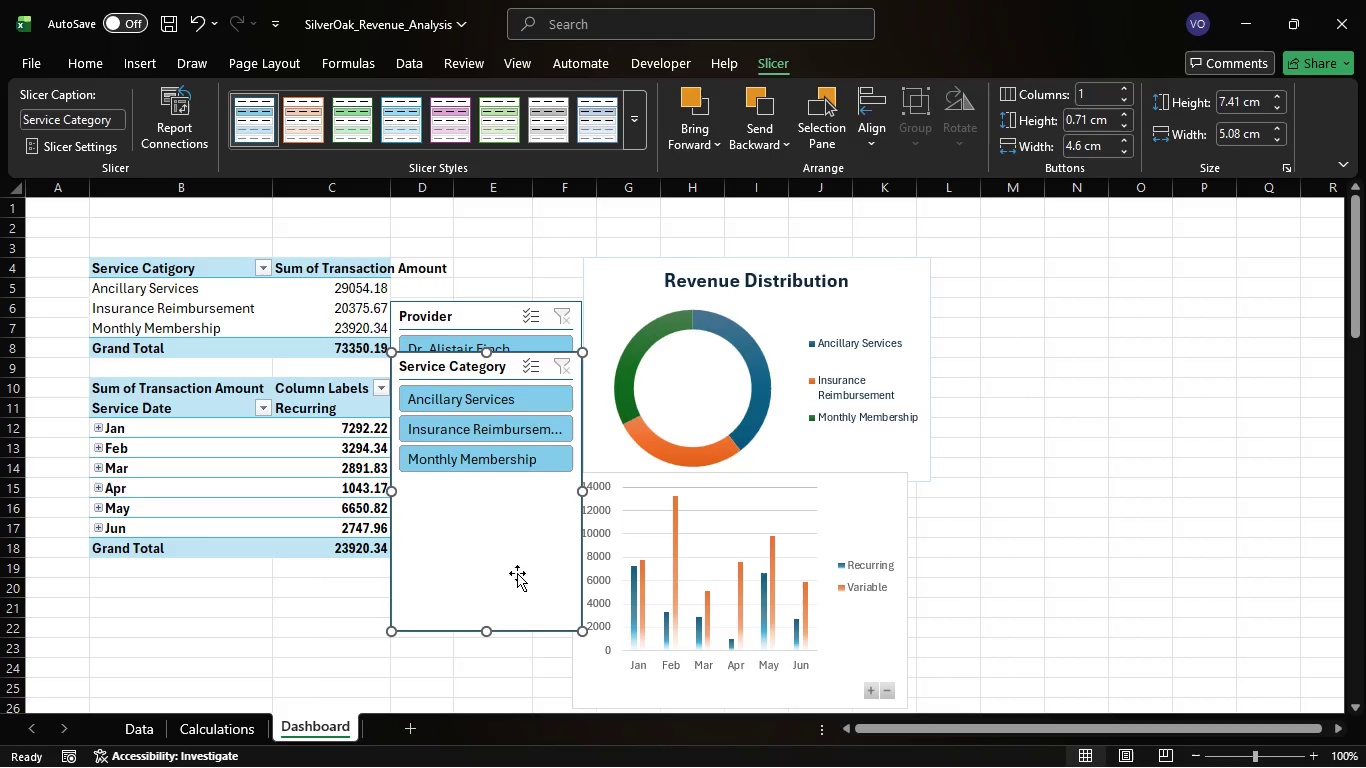 
left_click_drag(start_coordinate=[492, 633], to_coordinate=[517, 475])
 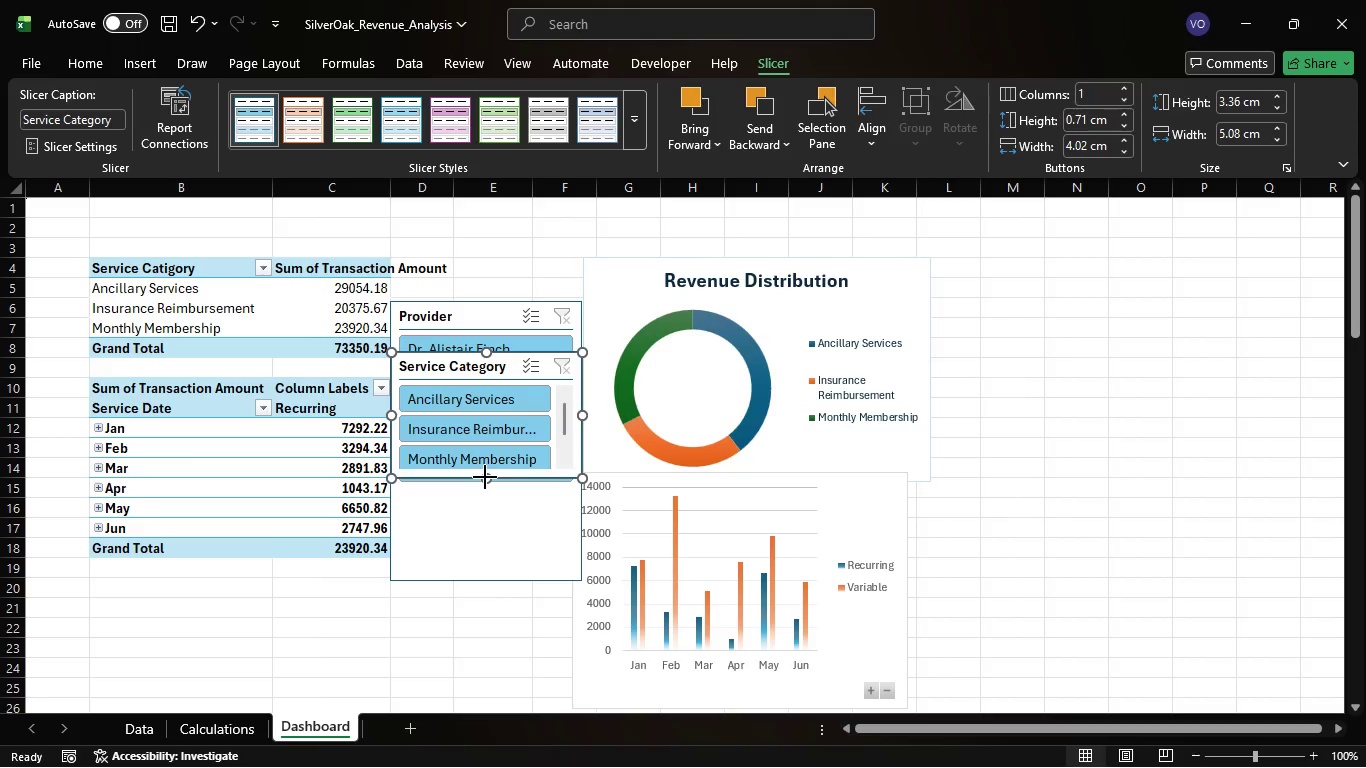 
left_click([485, 477])
 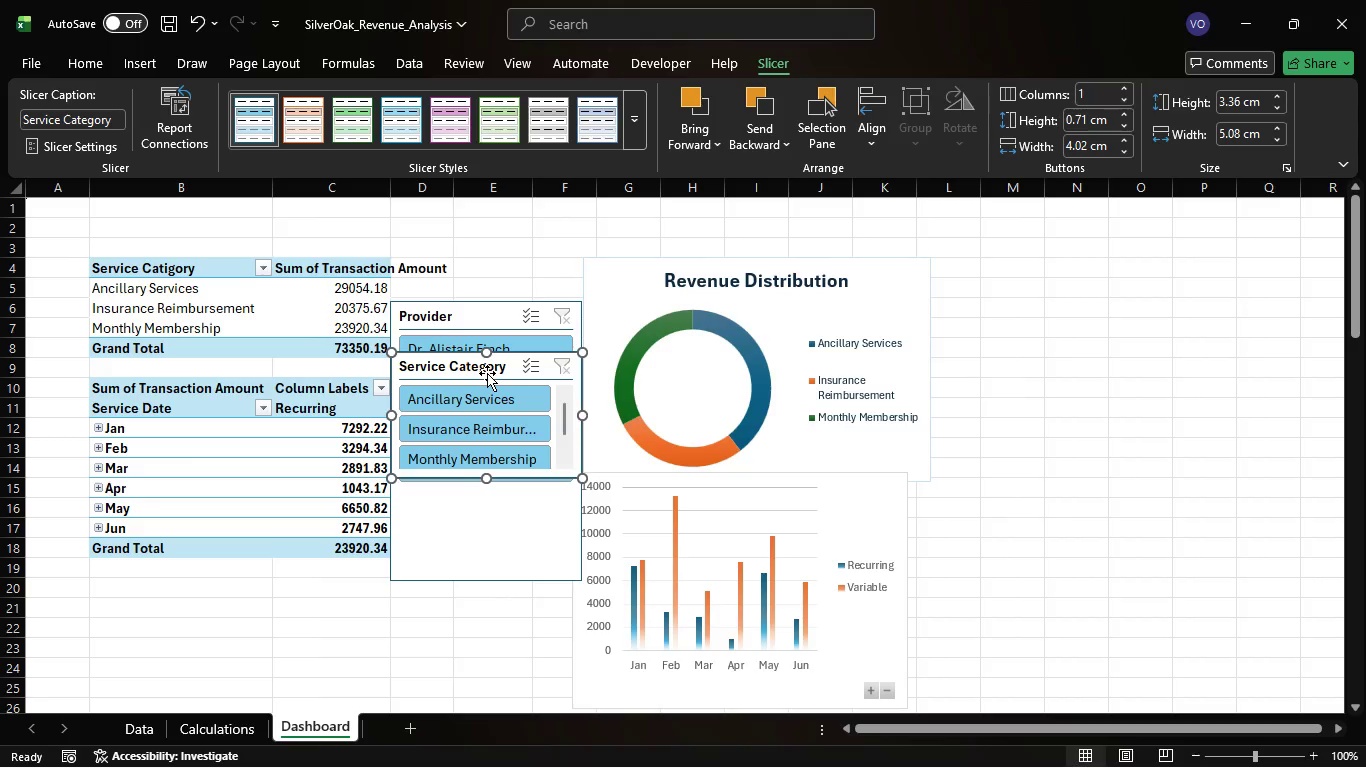 
left_click_drag(start_coordinate=[487, 373], to_coordinate=[230, 598])
 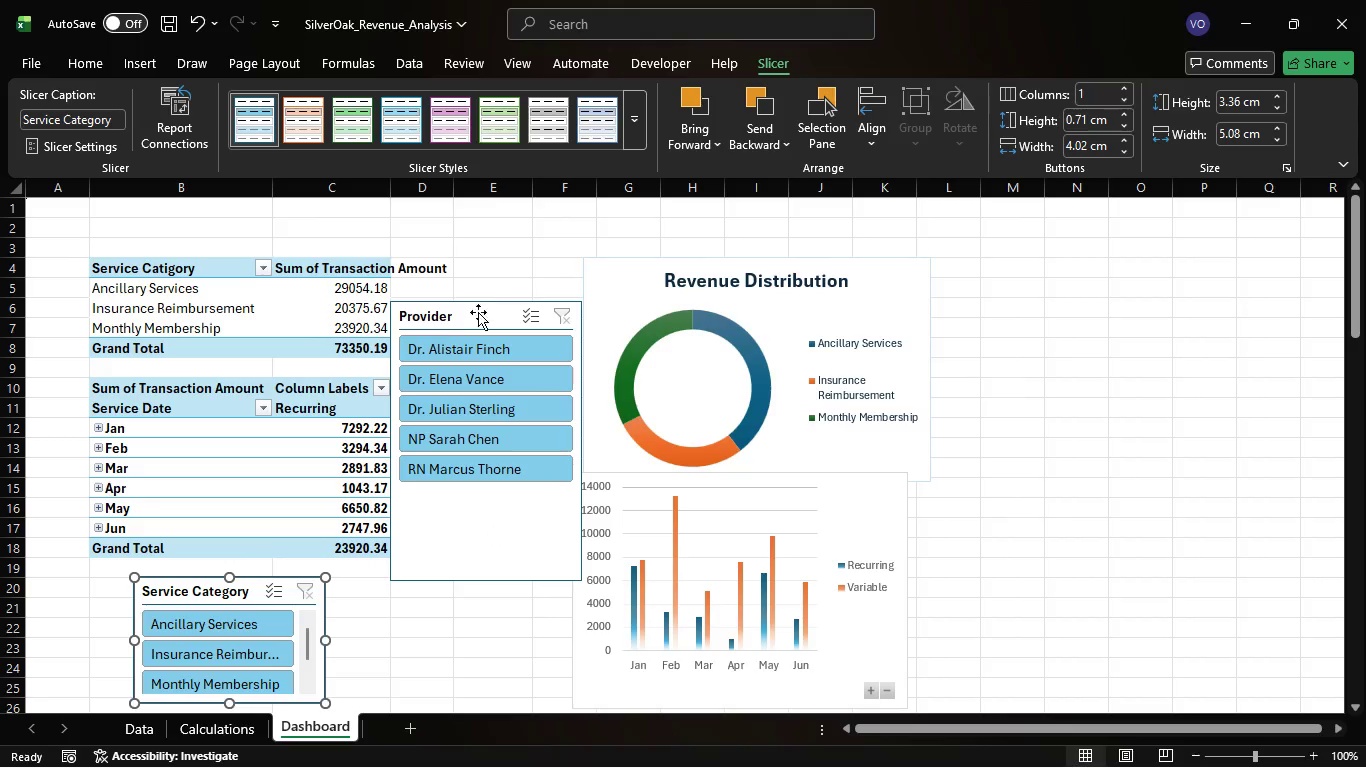 
left_click([477, 557])
 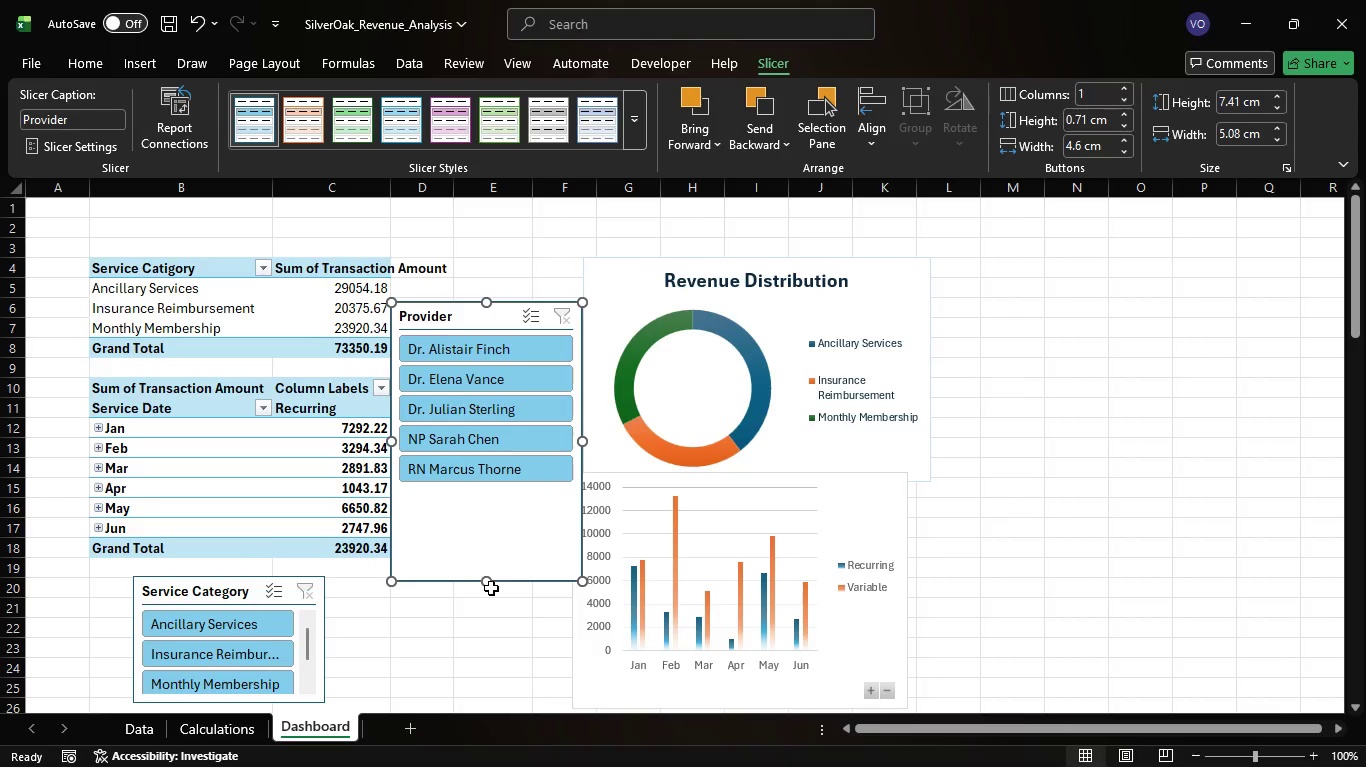 
left_click_drag(start_coordinate=[491, 583], to_coordinate=[497, 488])
 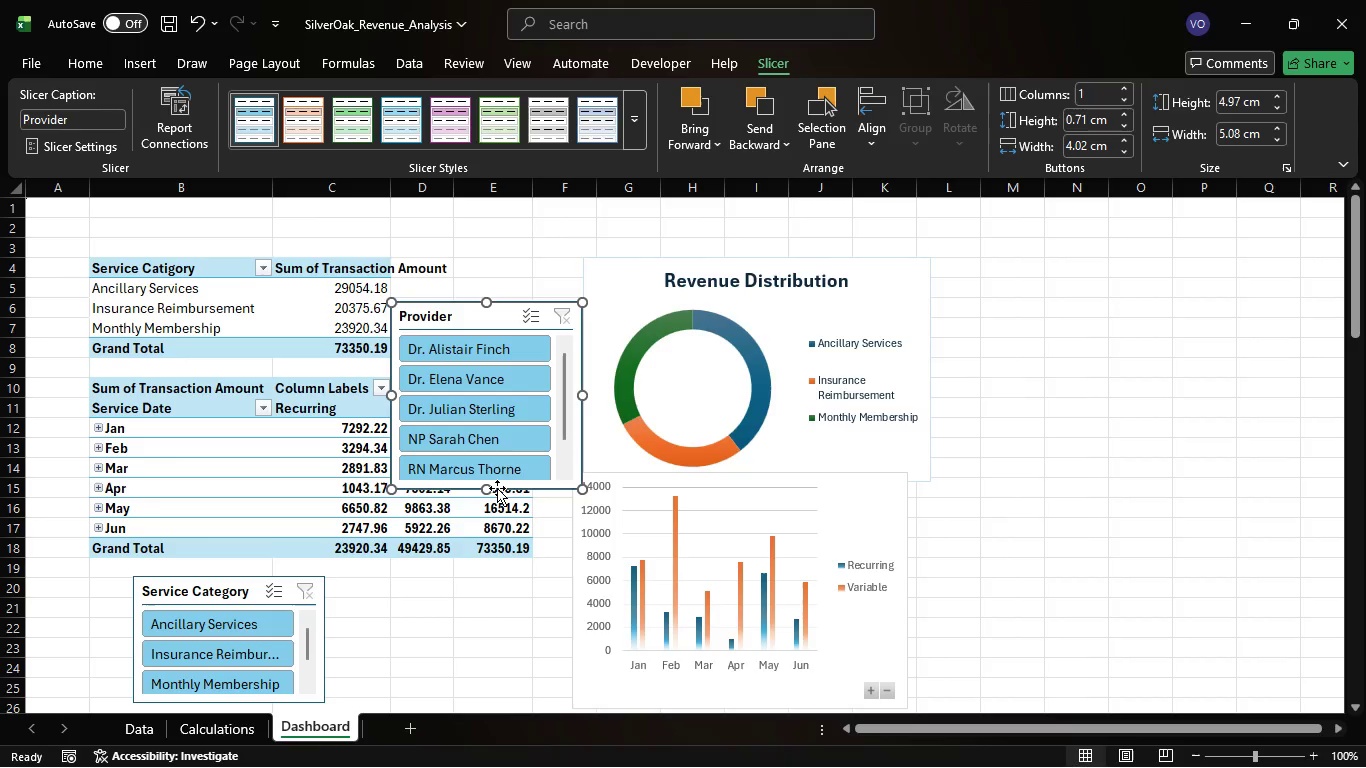 
left_click([497, 488])
 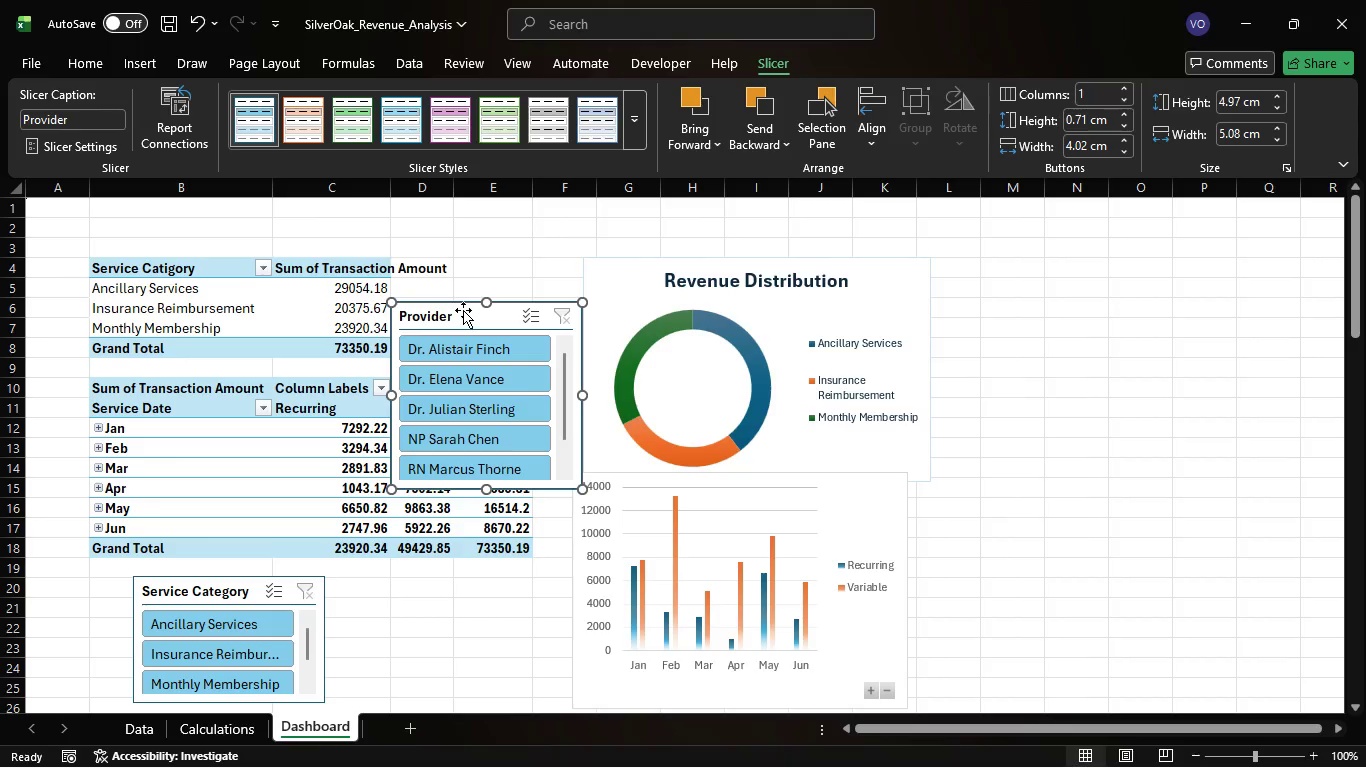 
left_click([476, 321])
 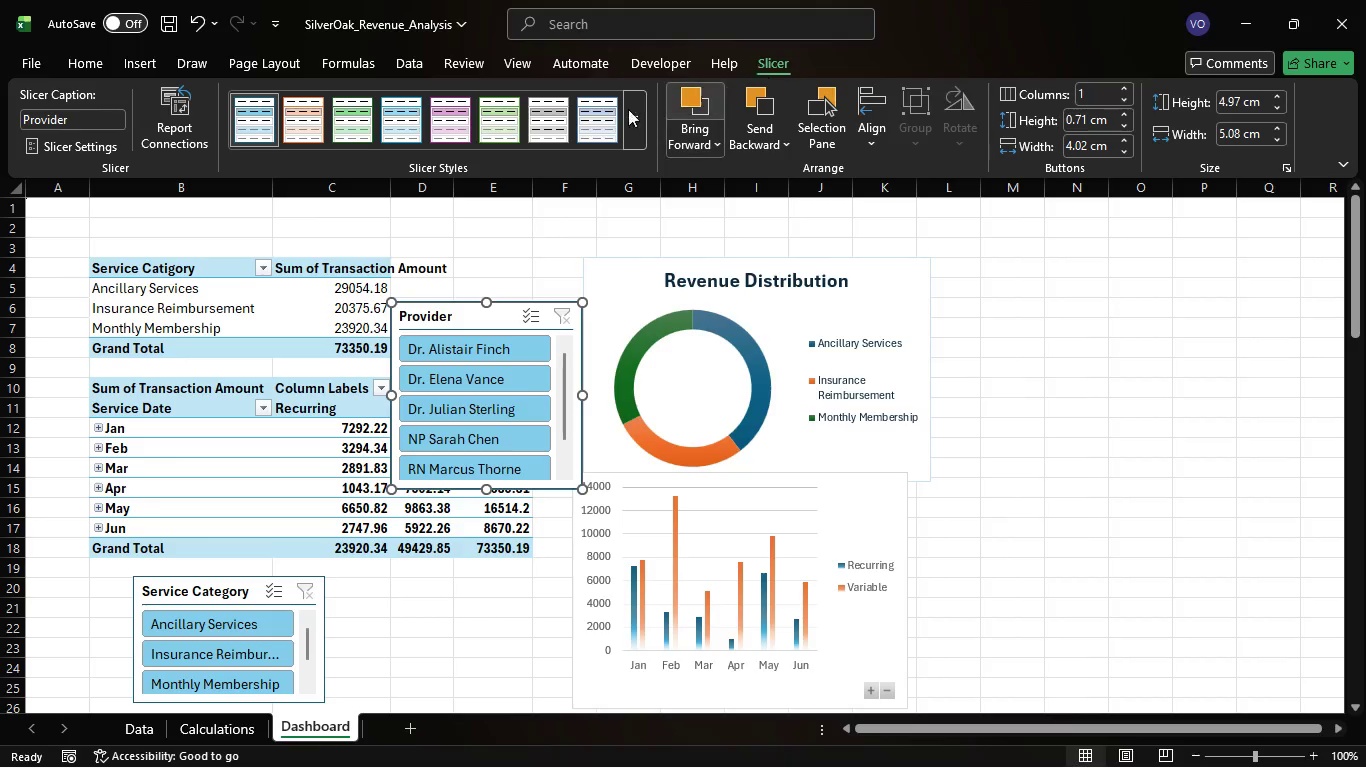 
left_click([195, 146])
 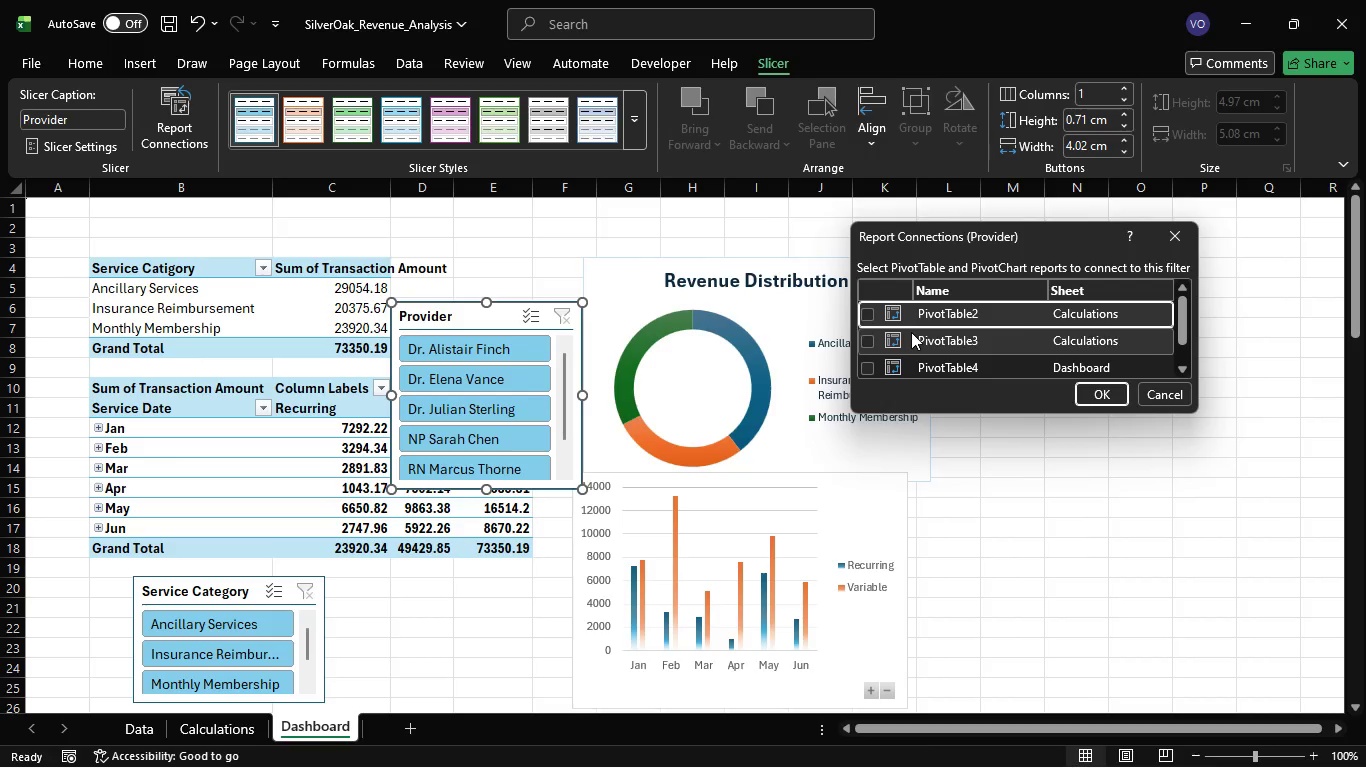 
scroll: coordinate [911, 332], scroll_direction: down, amount: 4.0
 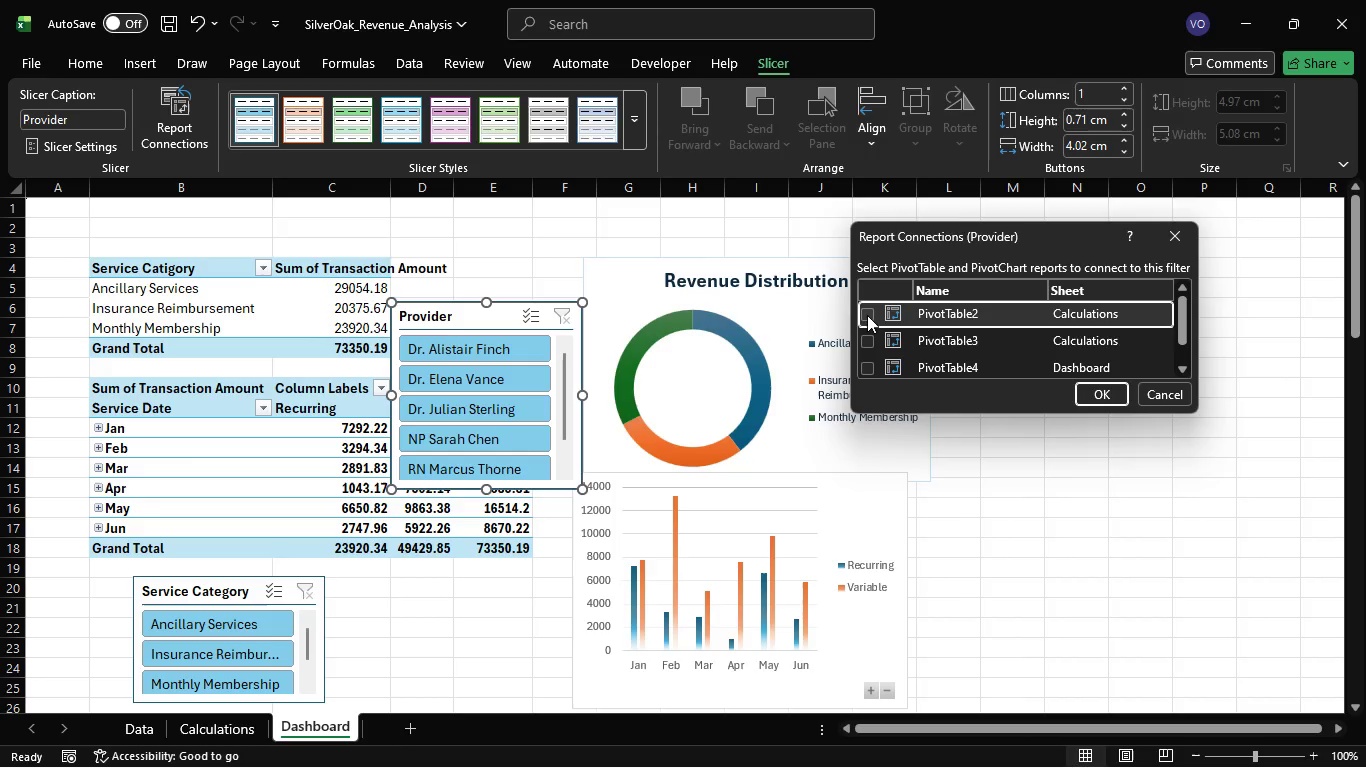 
wait(6.93)
 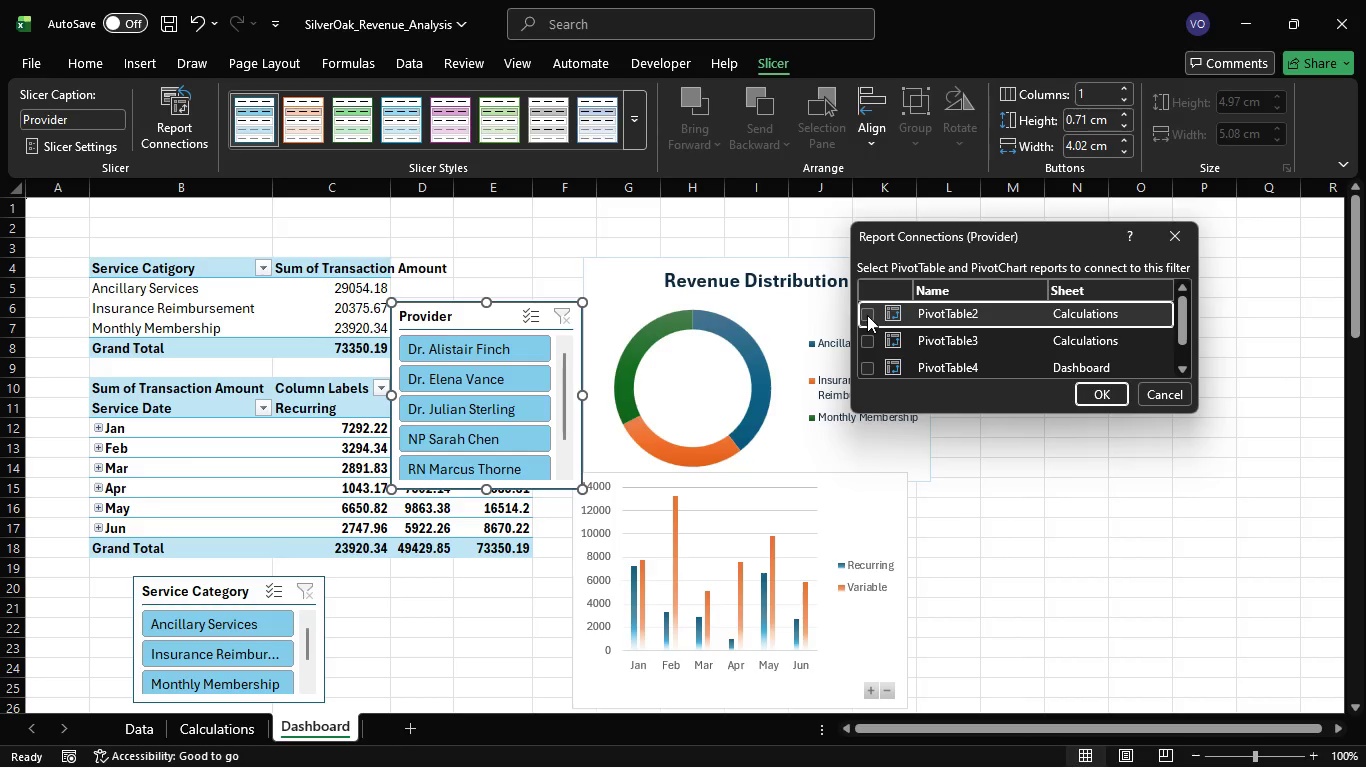 
left_click([867, 315])
 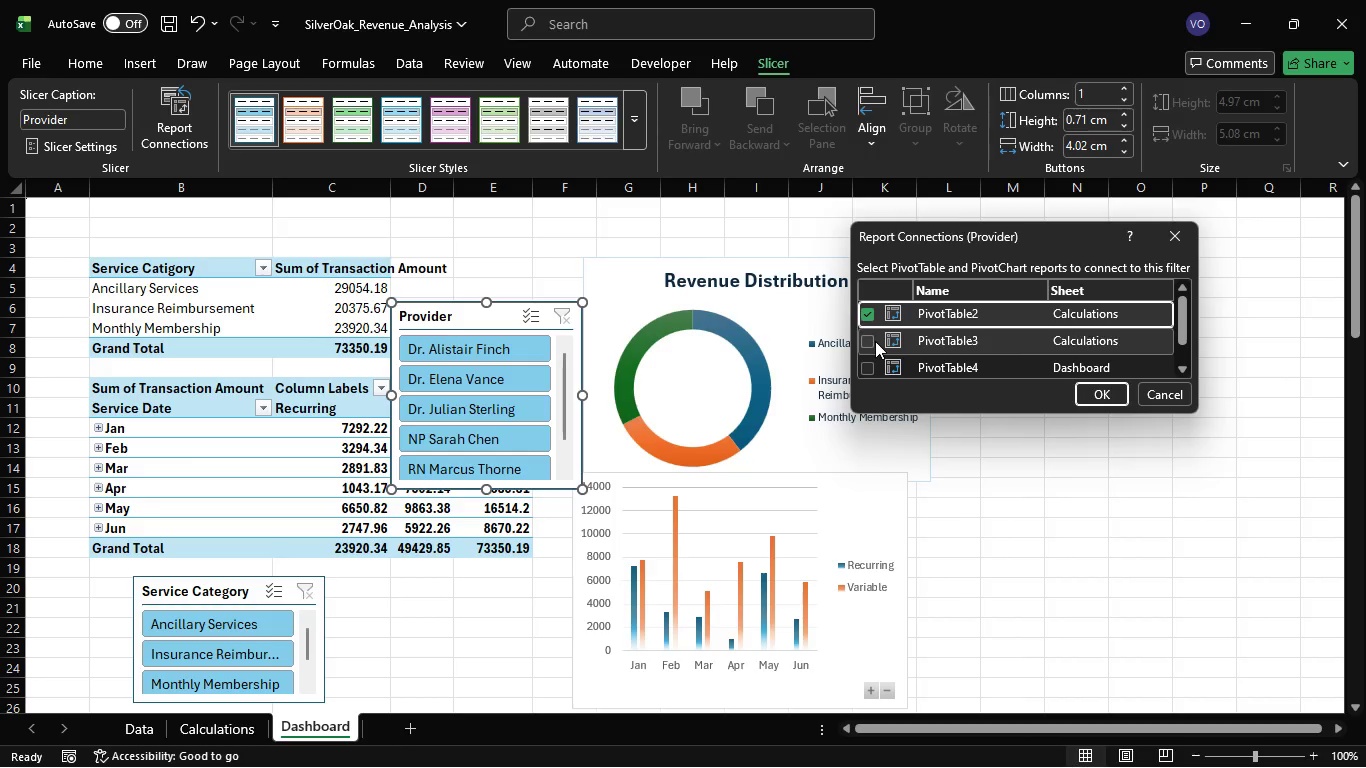 
left_click([871, 342])
 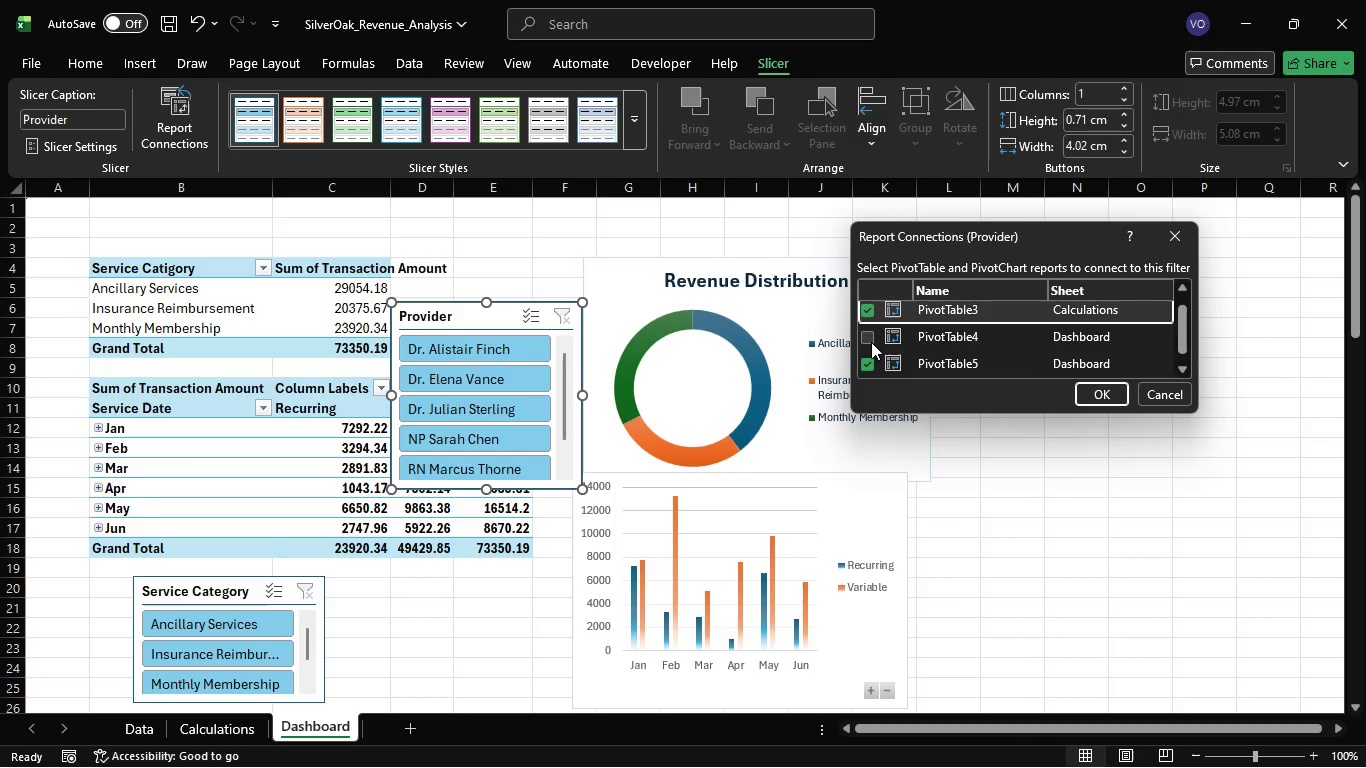 
scroll: coordinate [871, 342], scroll_direction: down, amount: 1.0
 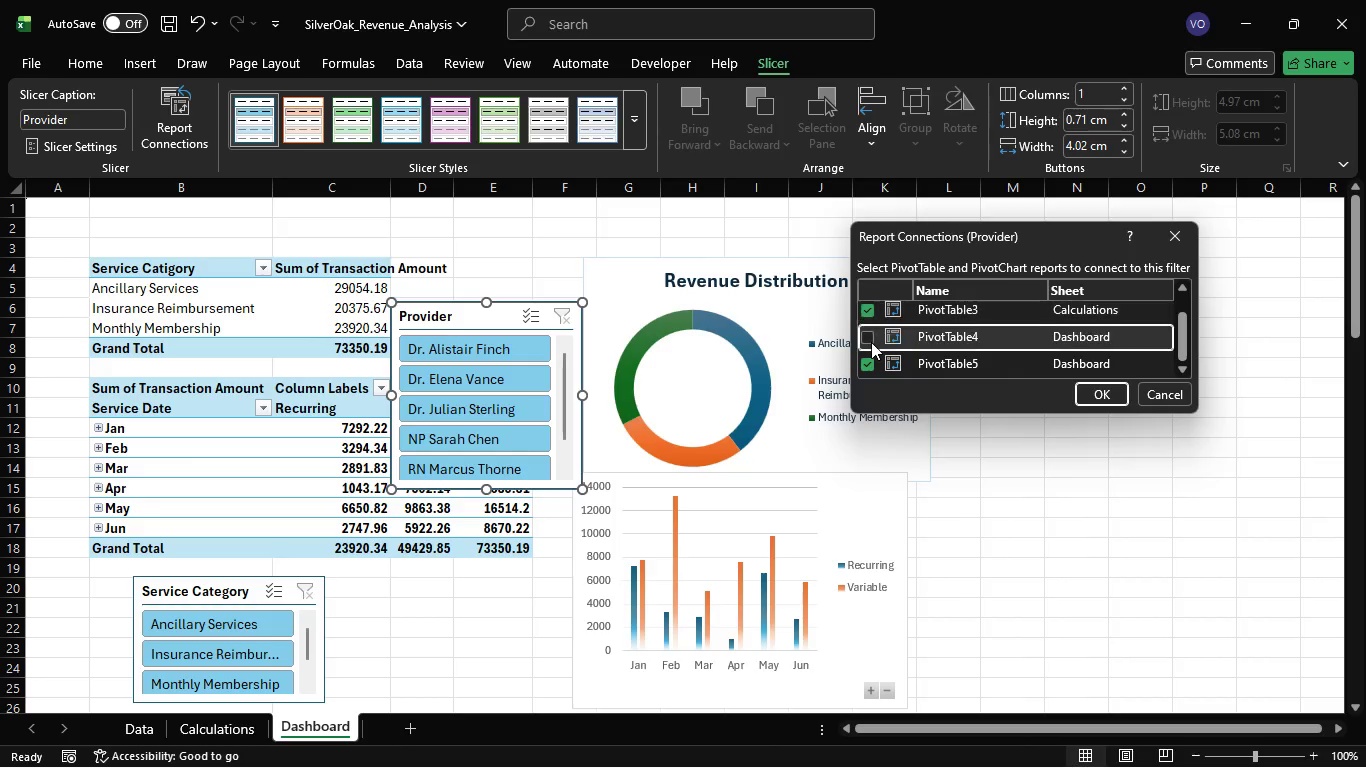 
left_click([871, 342])
 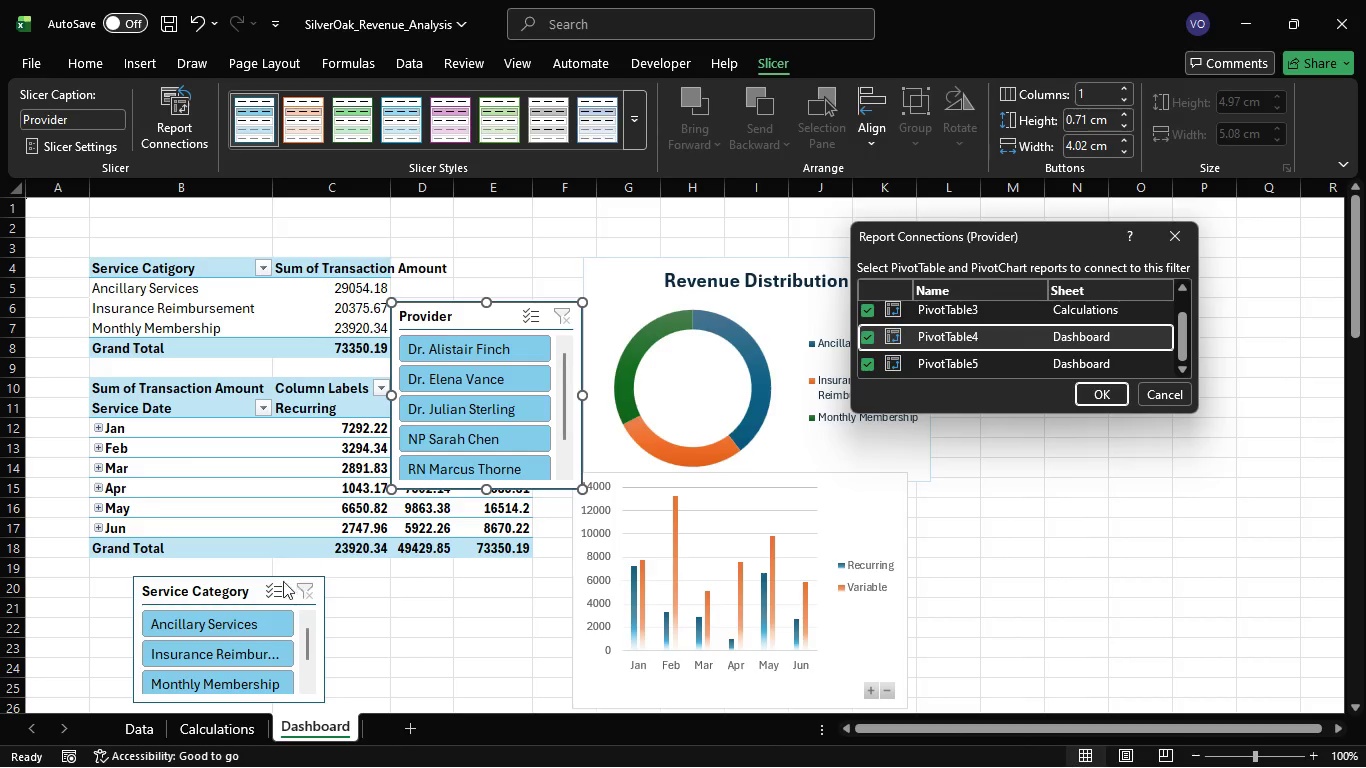 
left_click([249, 587])
 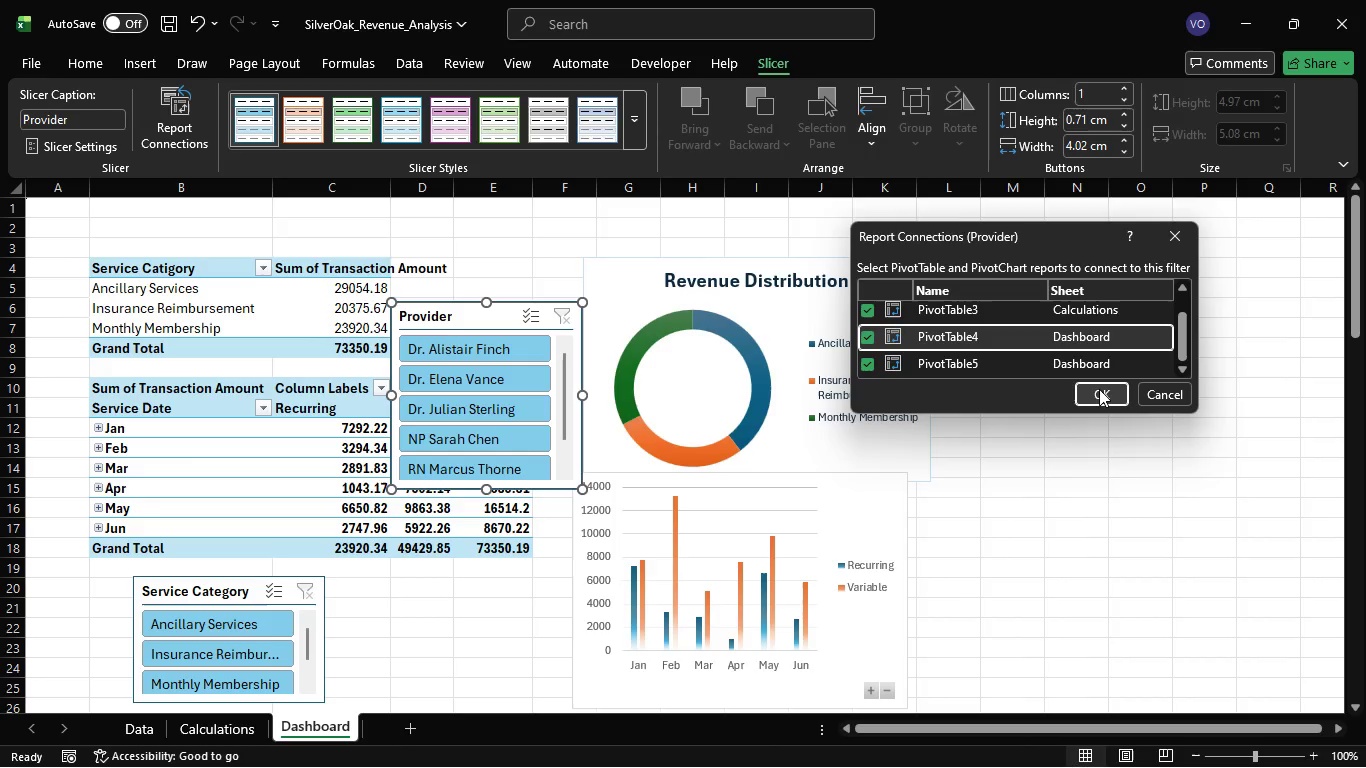 
left_click([1099, 389])
 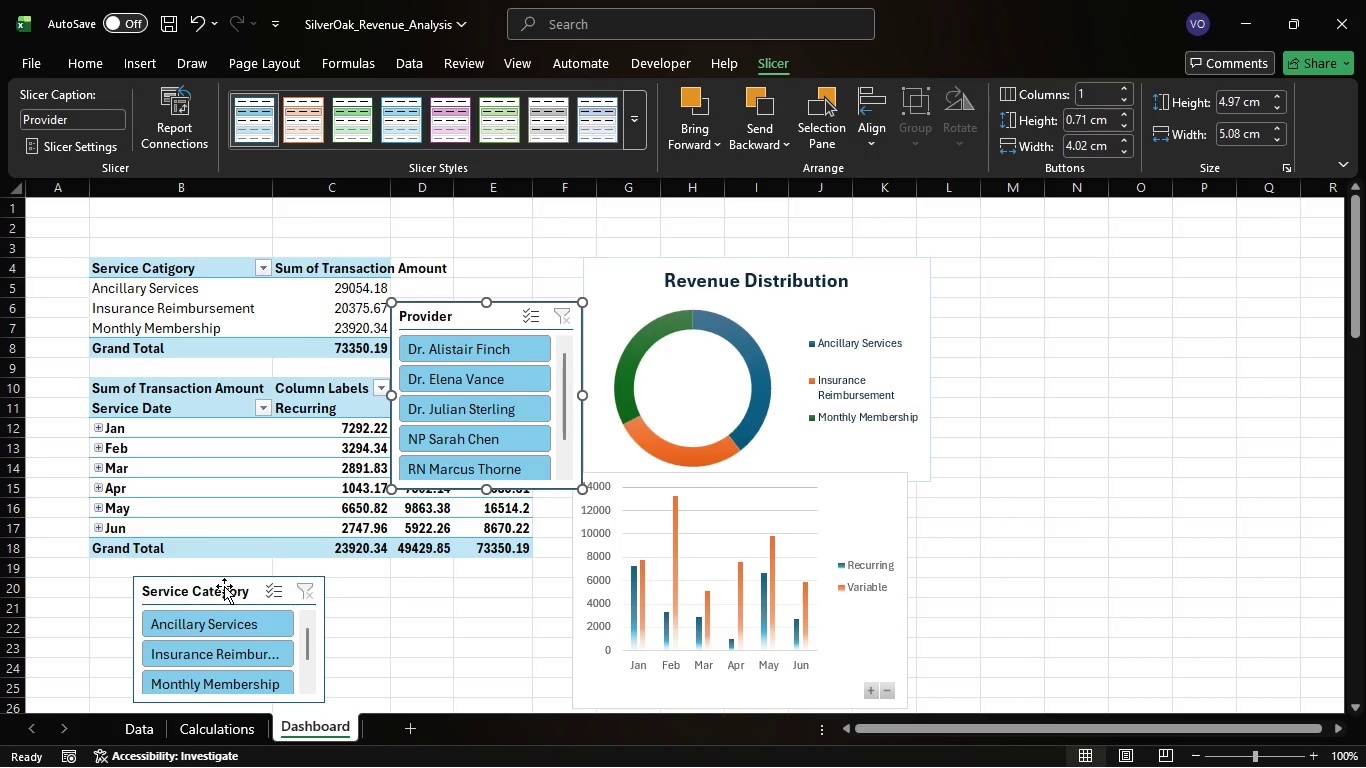 
double_click([223, 586])
 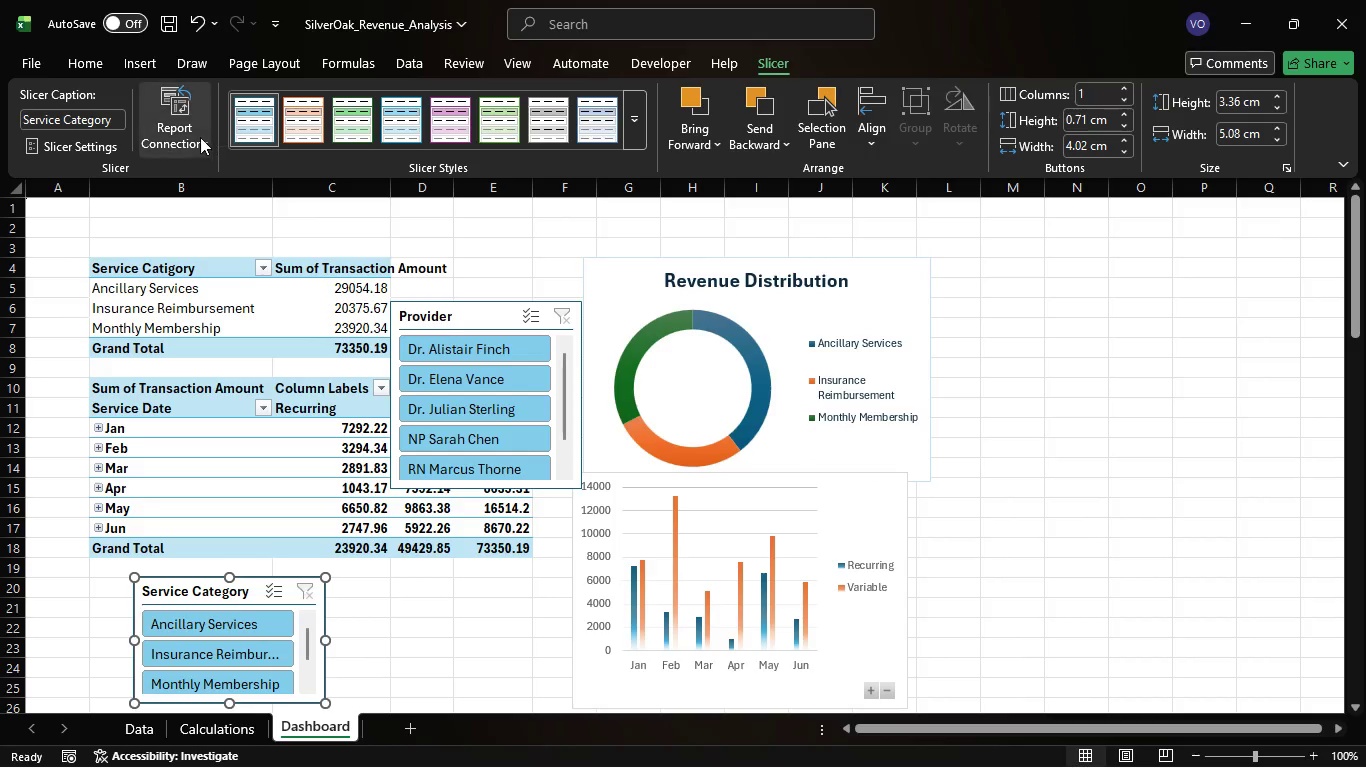 
left_click([200, 137])
 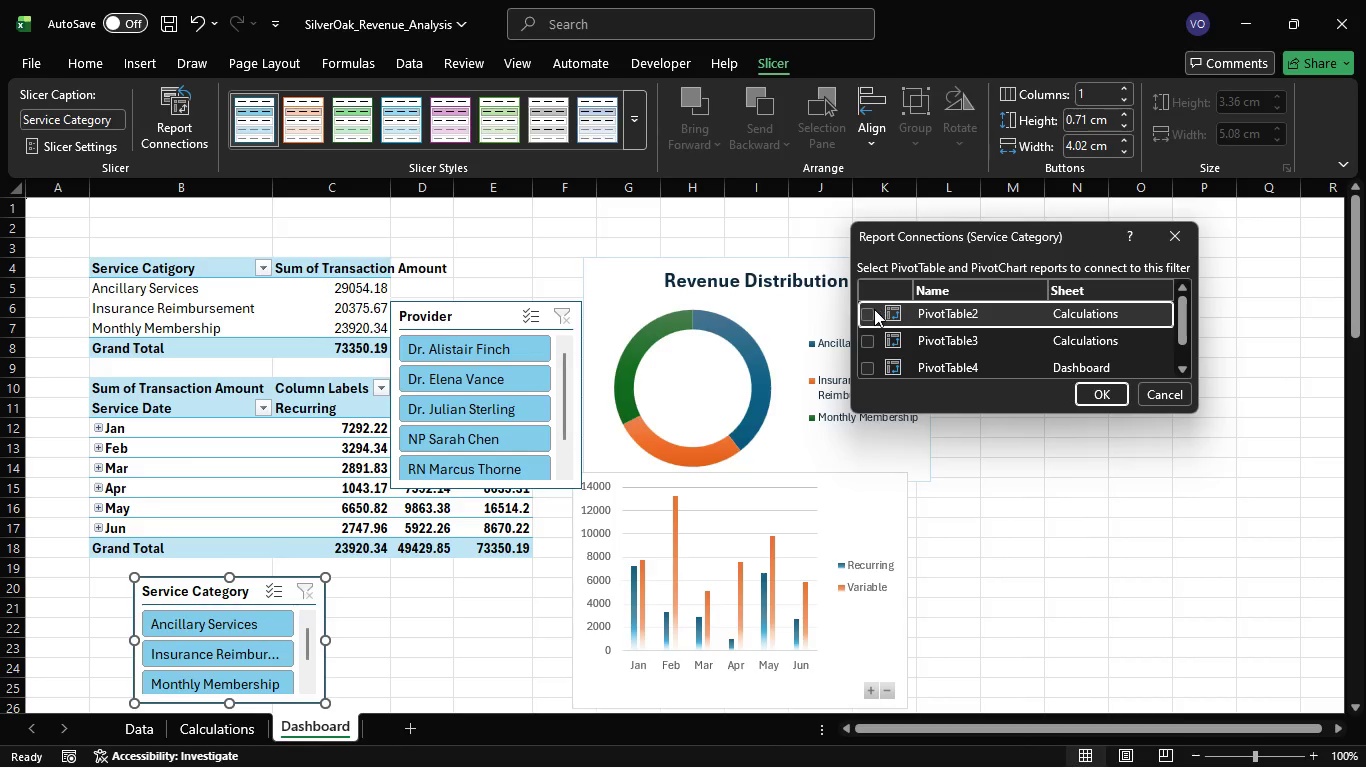 
left_click([873, 309])
 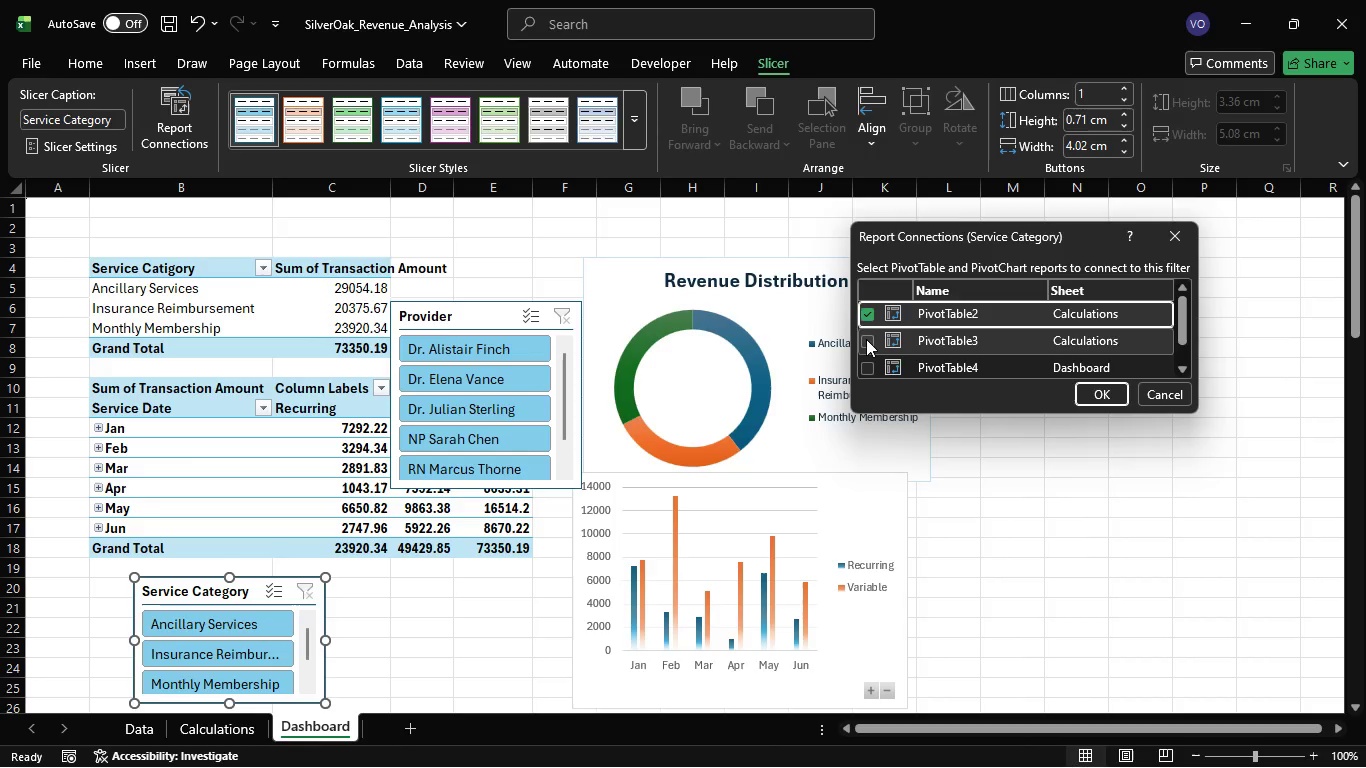 
left_click([866, 339])
 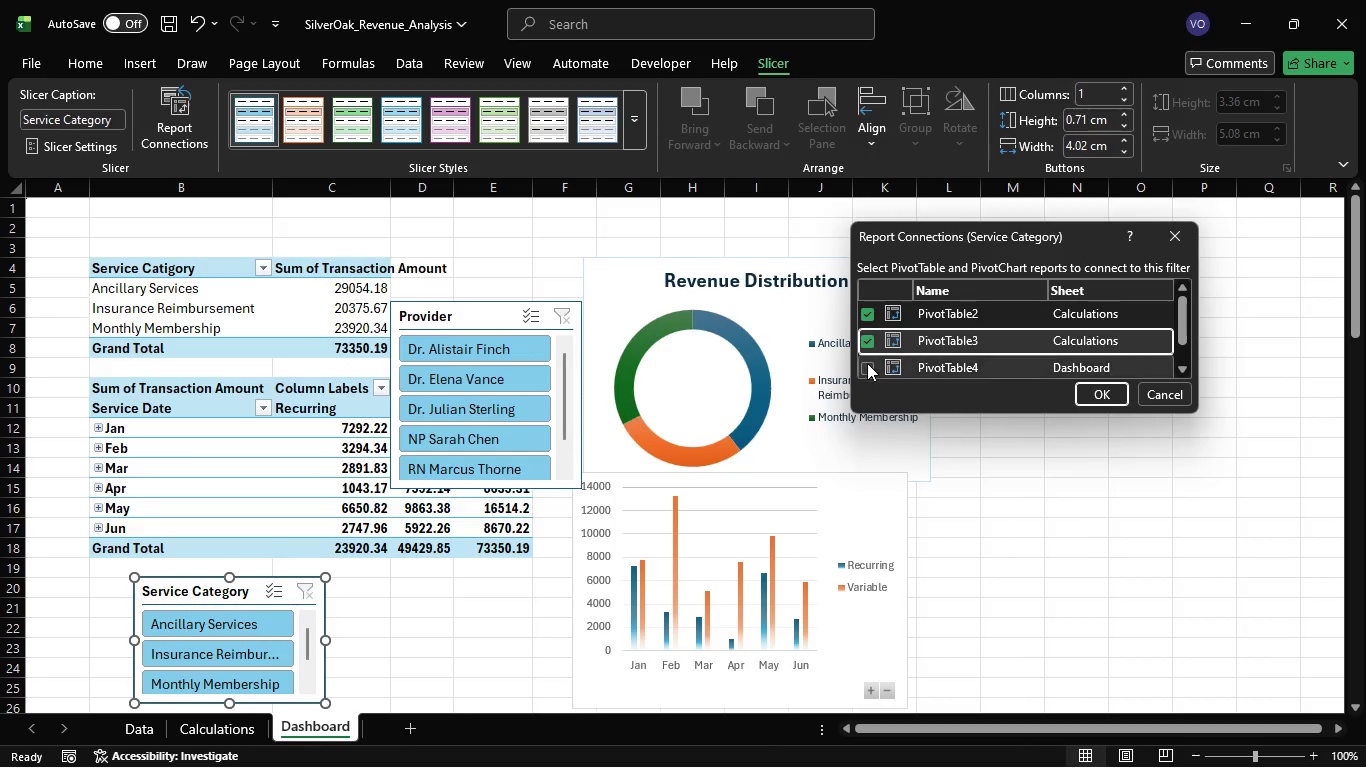 
left_click([867, 363])
 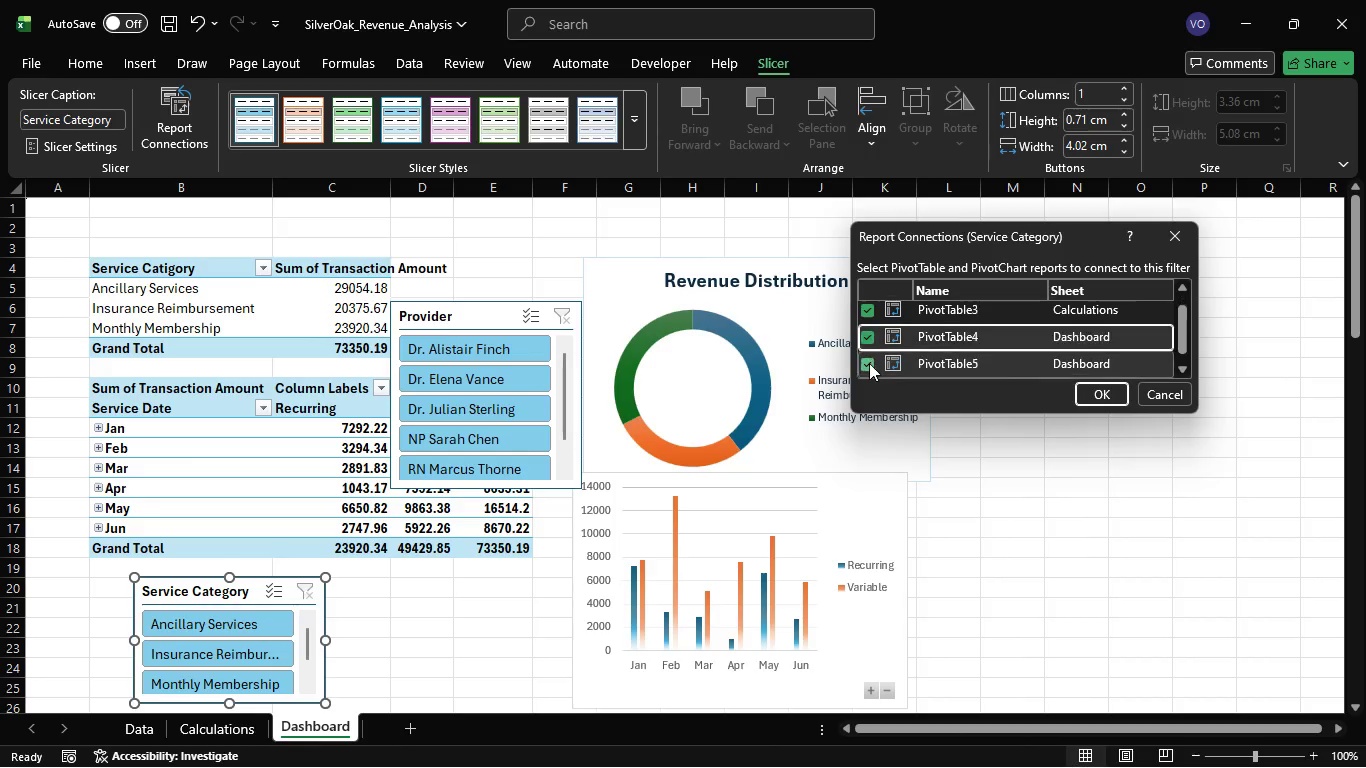 
scroll: coordinate [869, 363], scroll_direction: down, amount: 2.0
 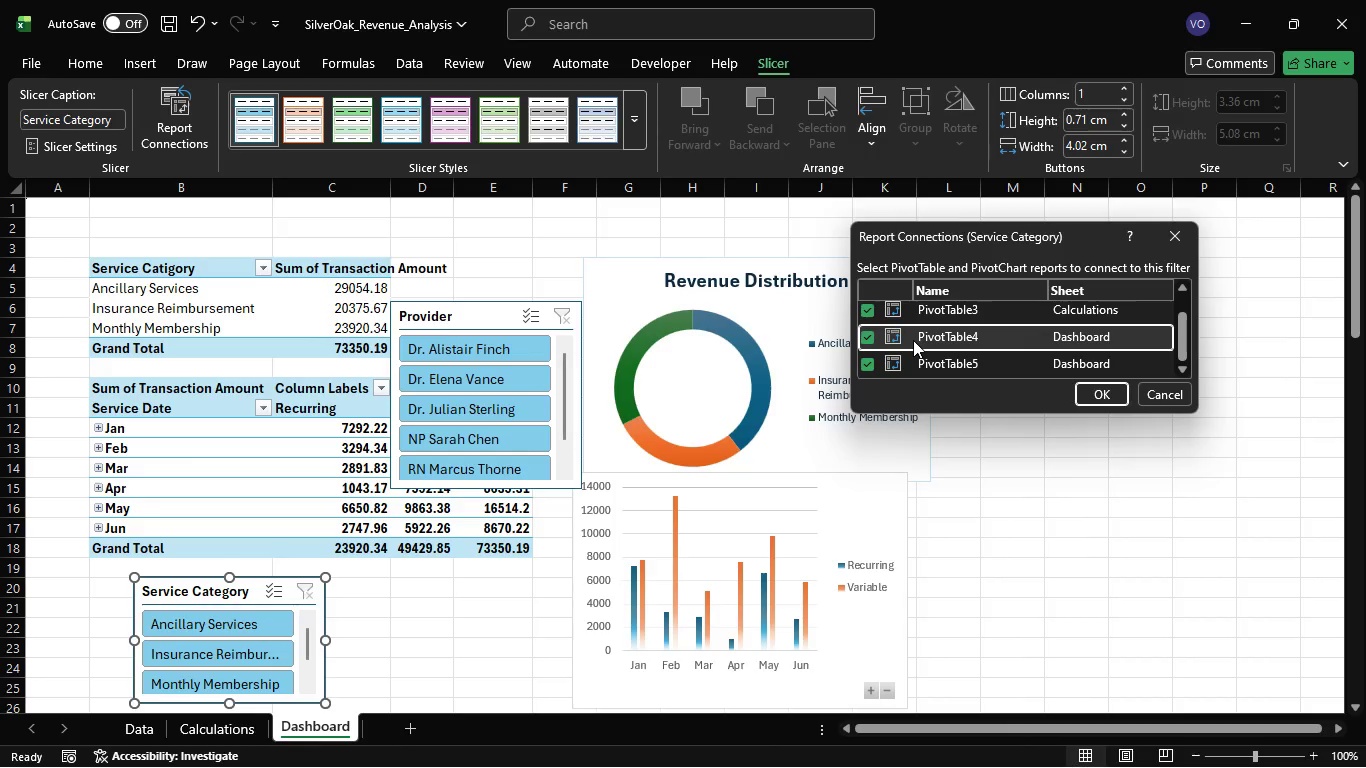 
scroll: coordinate [913, 340], scroll_direction: up, amount: 2.0
 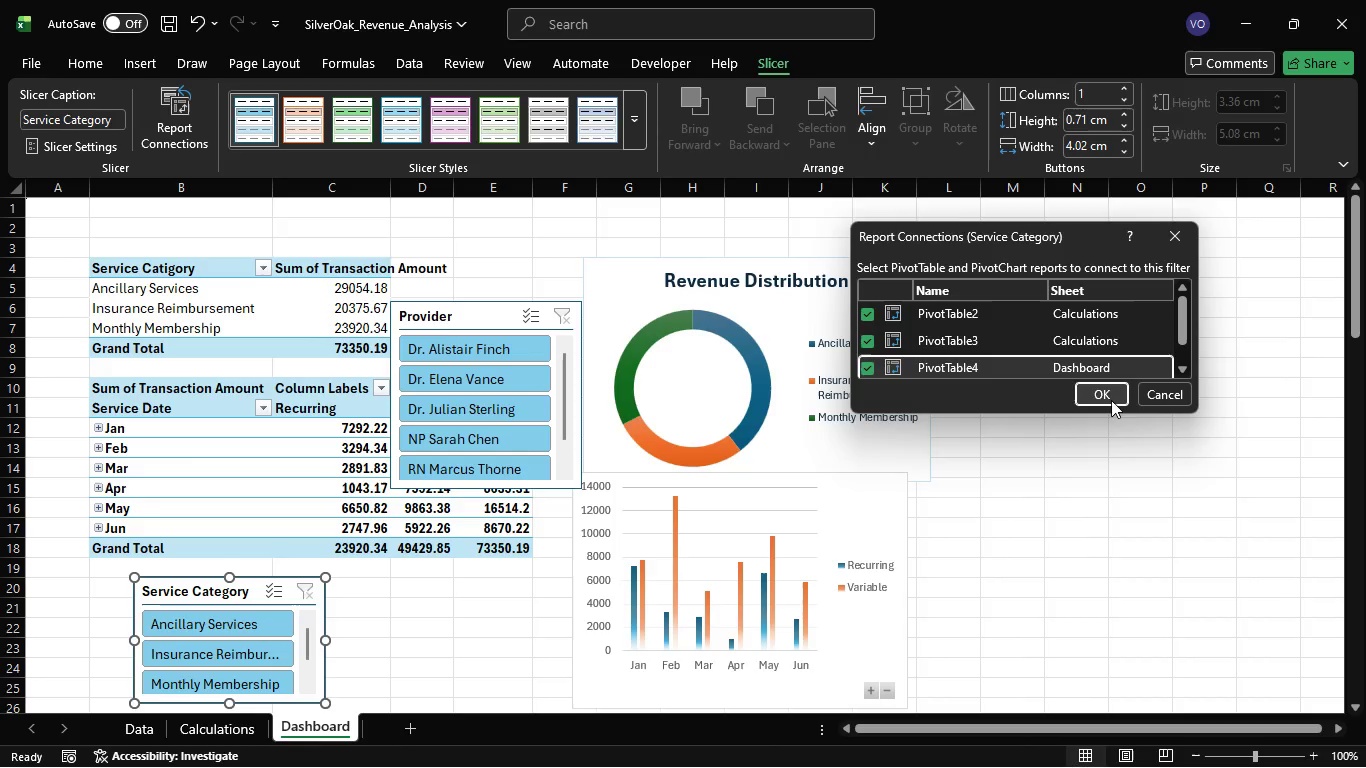 
left_click([1109, 397])
 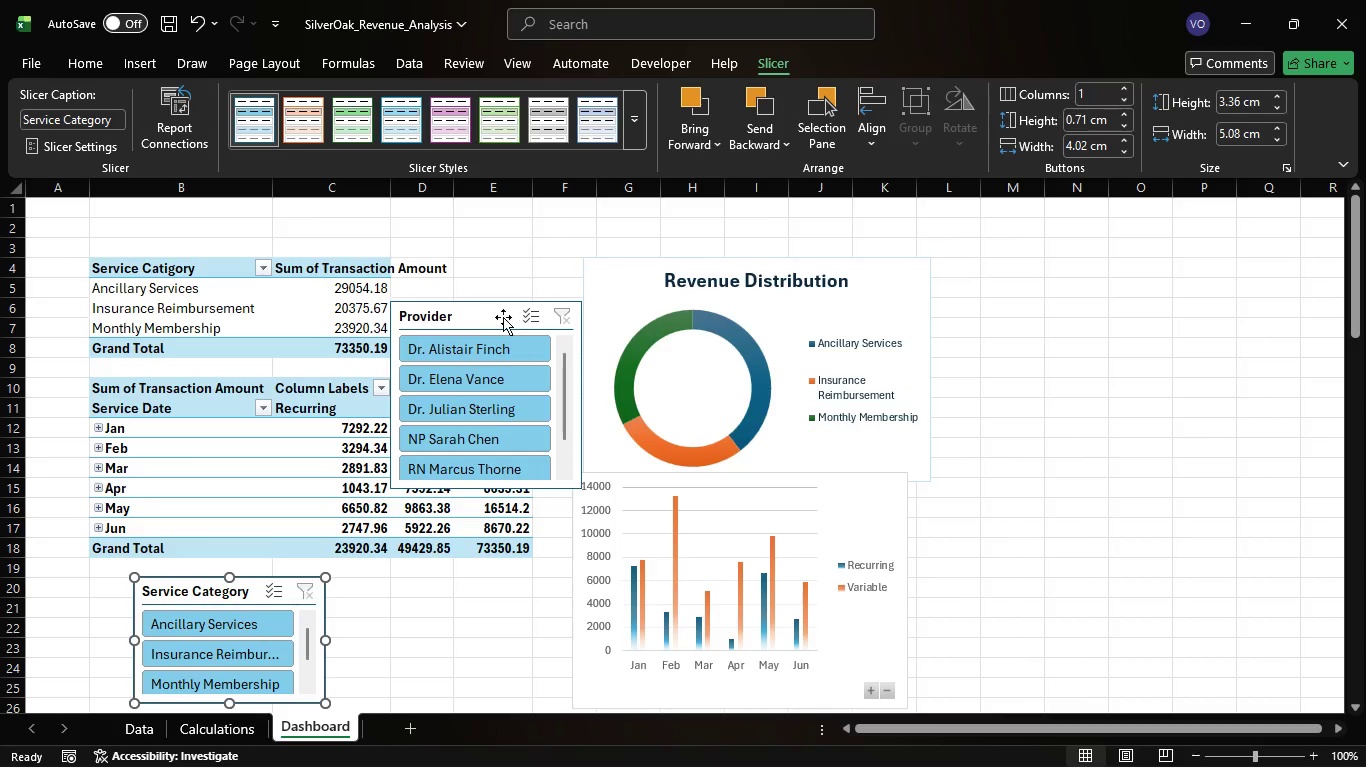 
left_click_drag(start_coordinate=[500, 314], to_coordinate=[388, 273])
 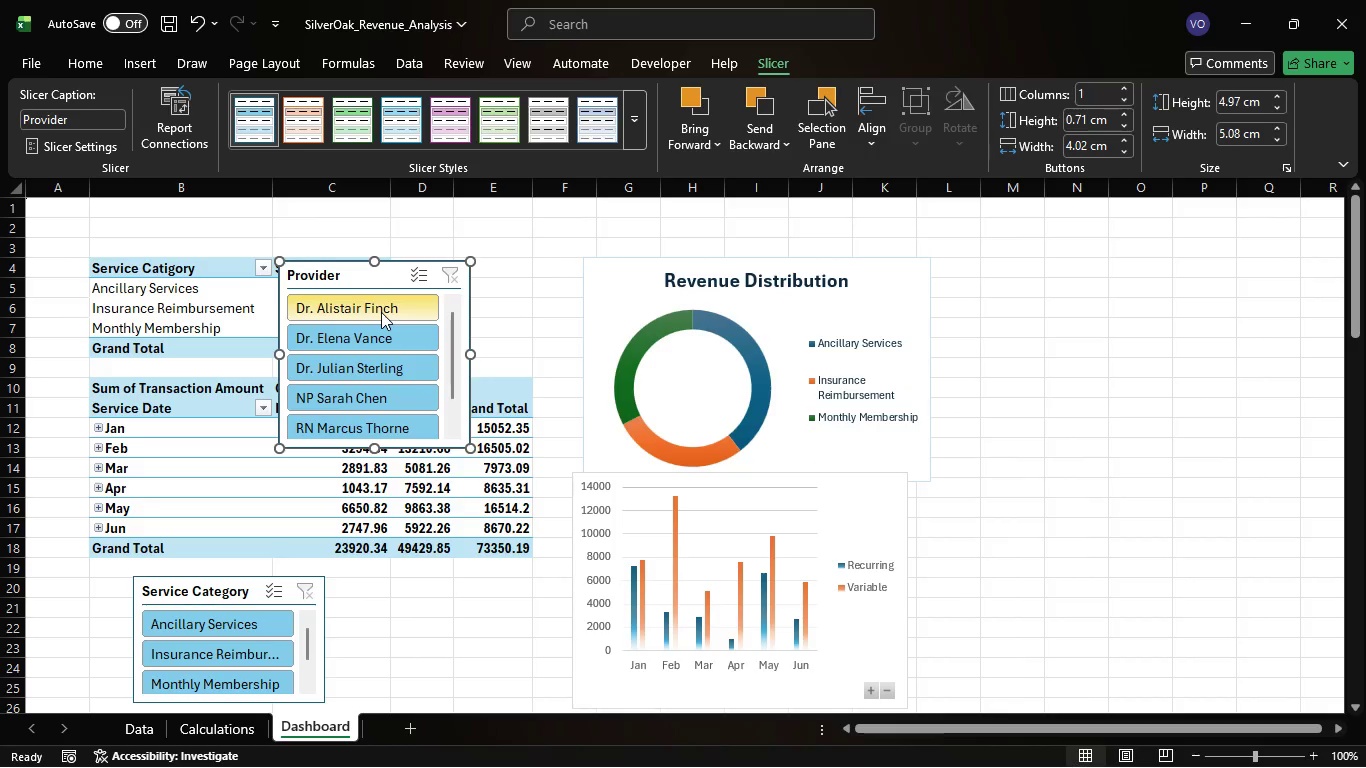 
left_click([381, 312])
 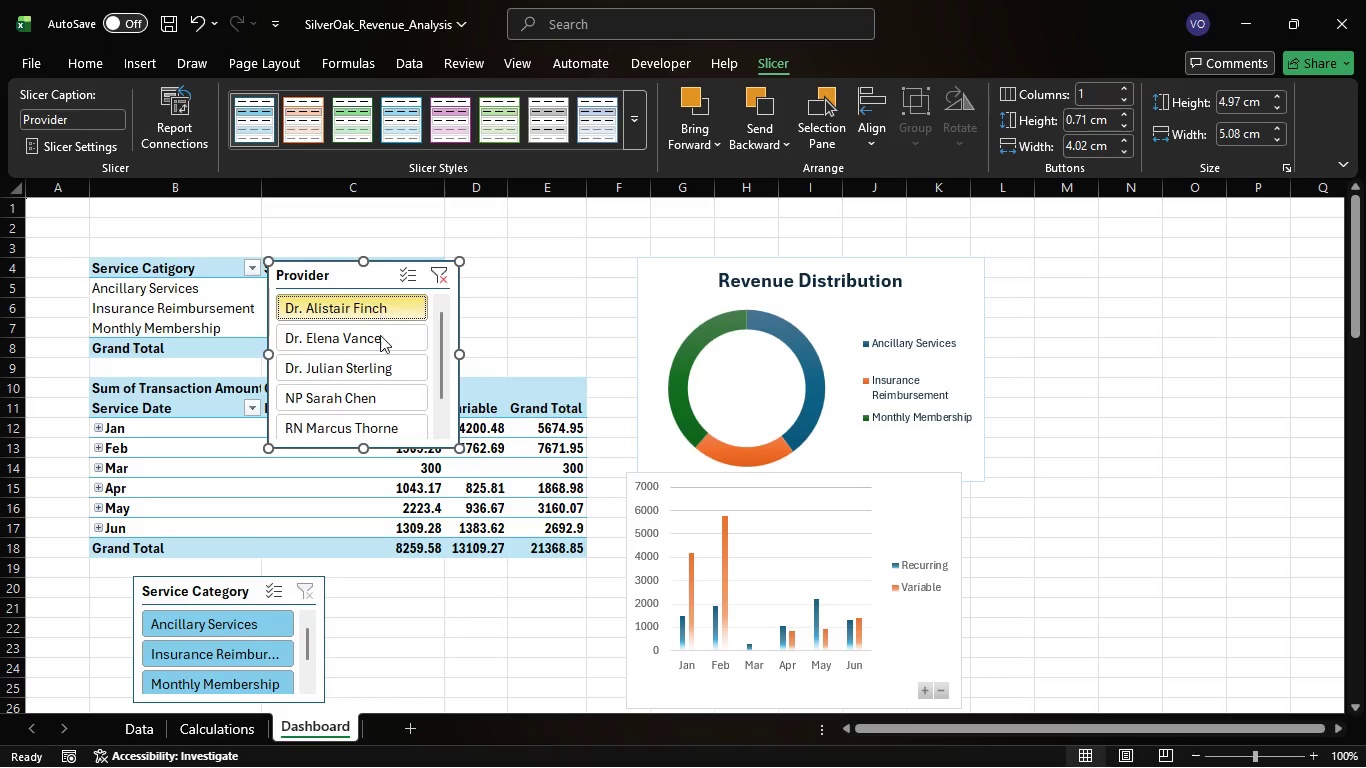 
left_click([380, 335])
 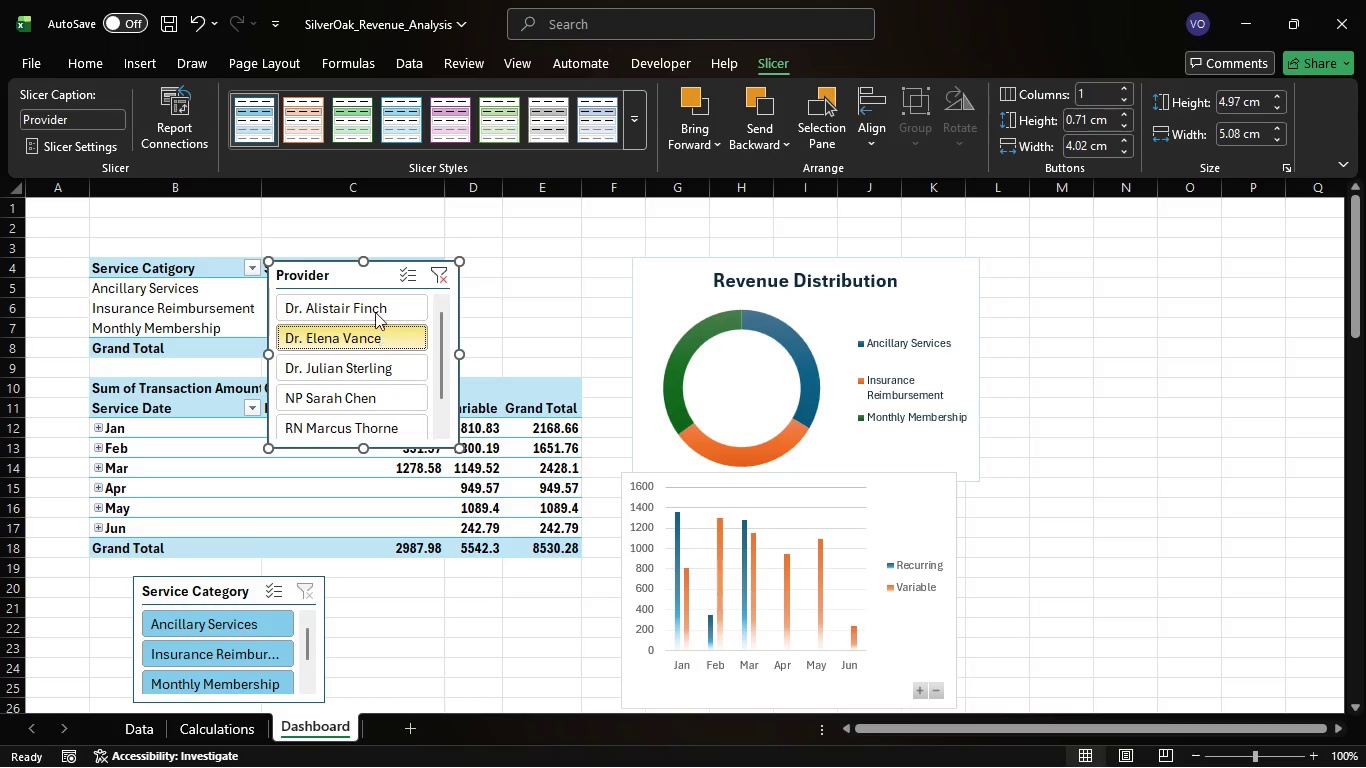 
left_click([374, 310])
 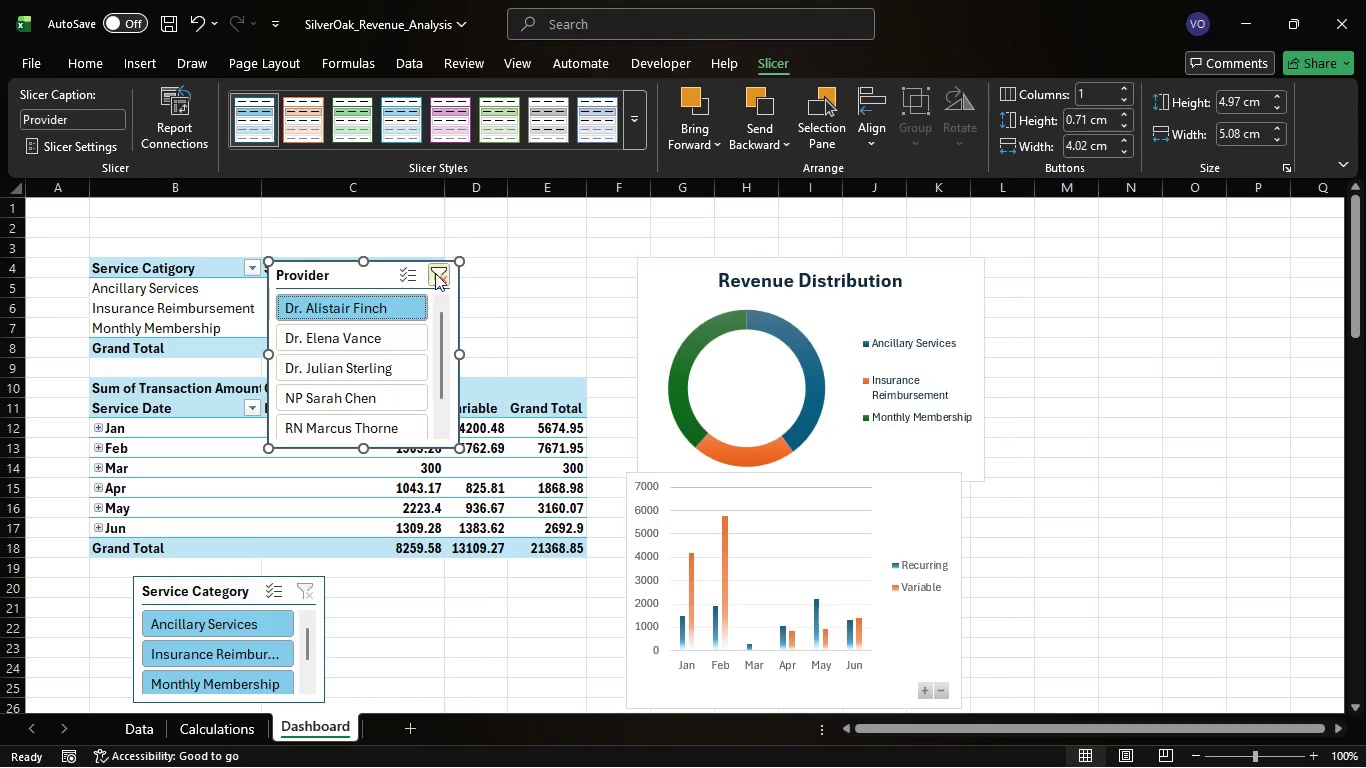 
left_click([440, 273])
 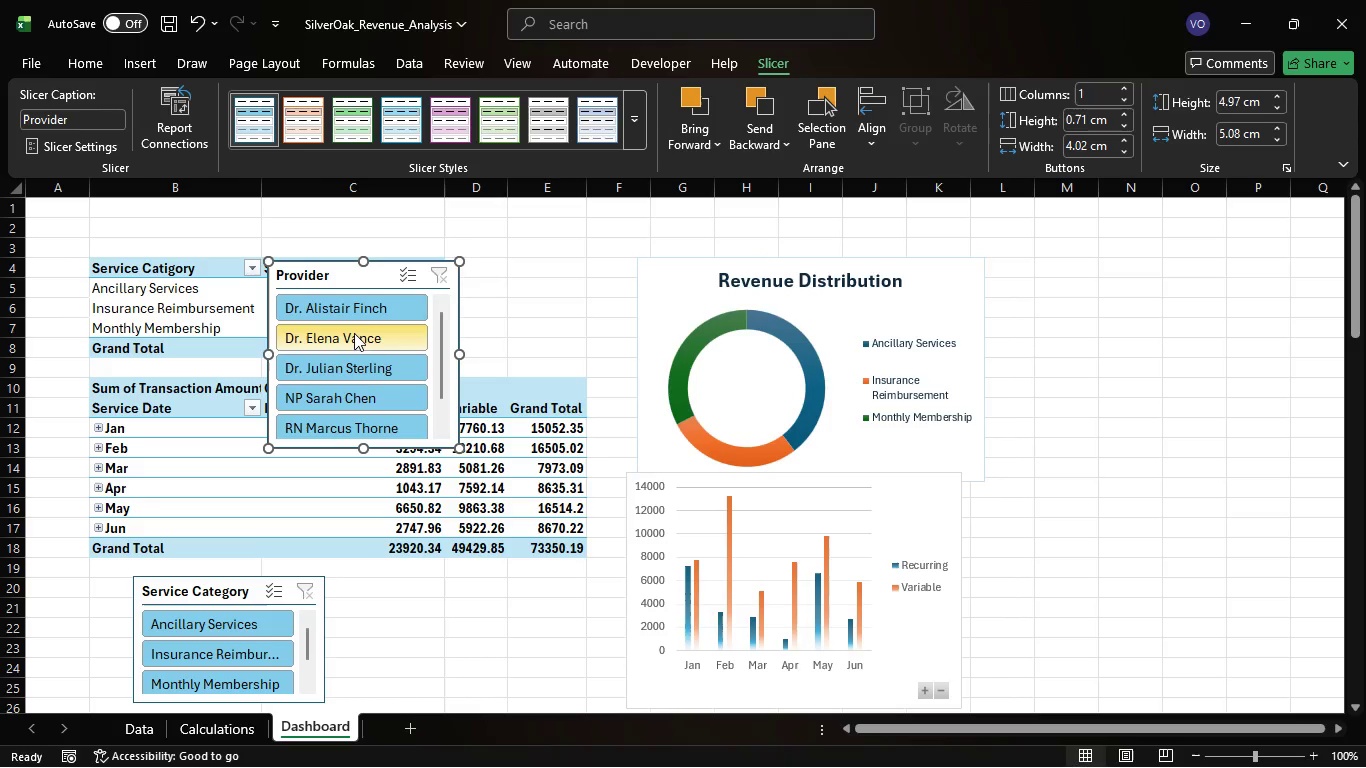 
wait(5.05)
 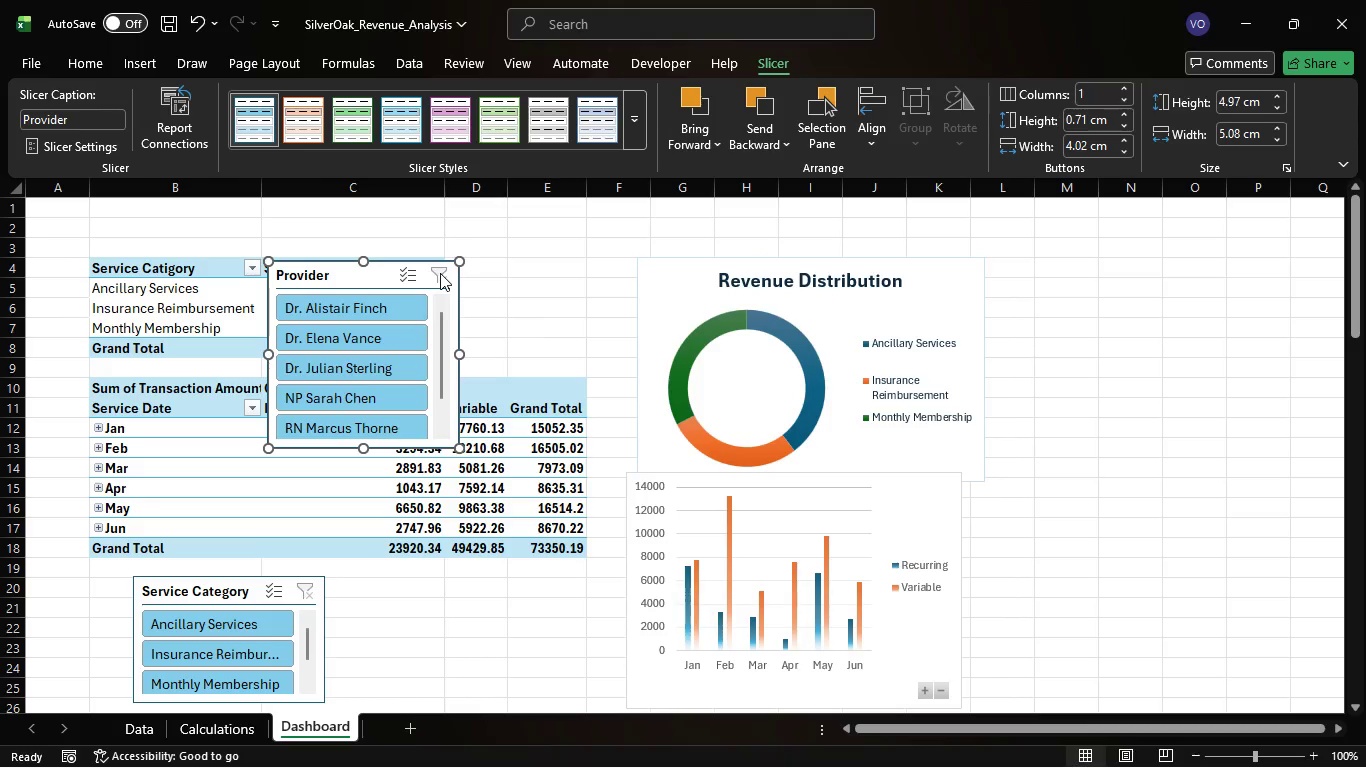 
left_click_drag(start_coordinate=[366, 279], to_coordinate=[611, 561])
 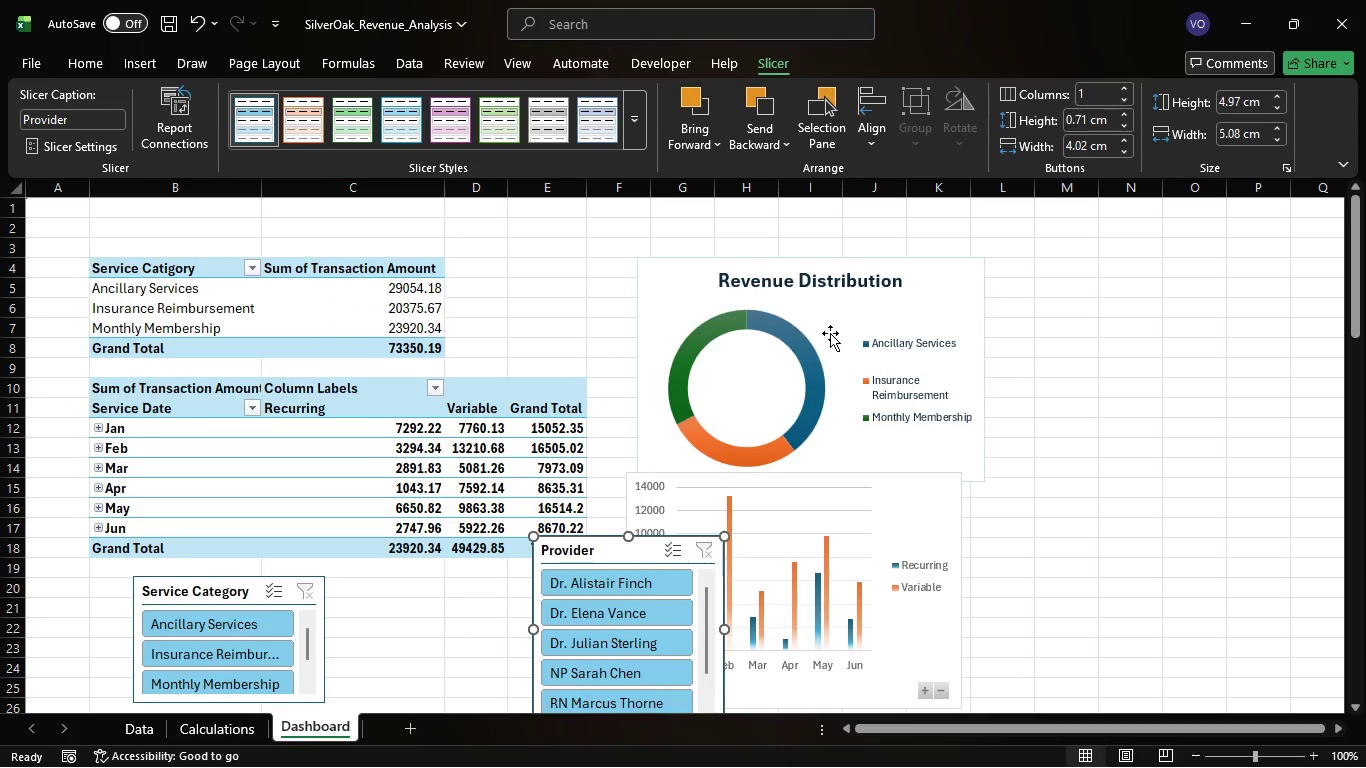 
left_click_drag(start_coordinate=[884, 292], to_coordinate=[1170, 321])
 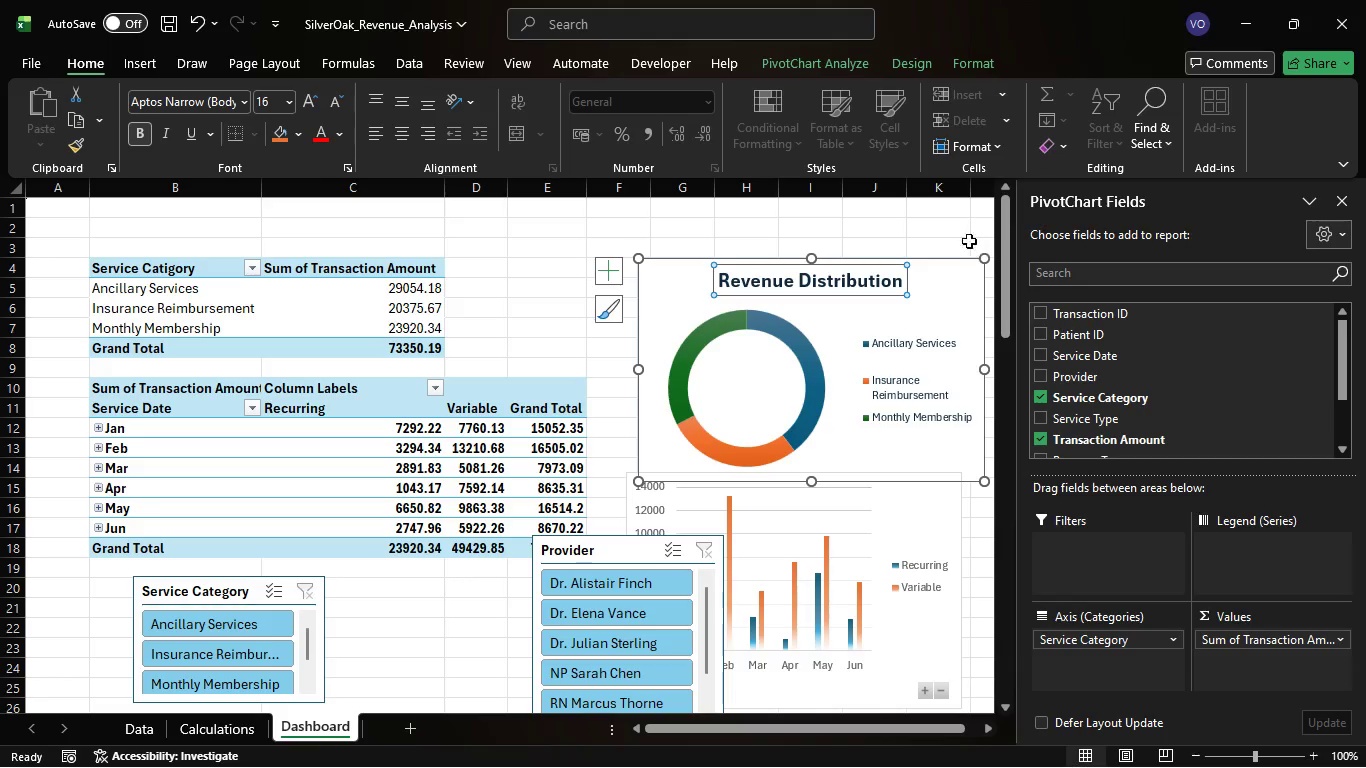 
left_click([959, 225])
 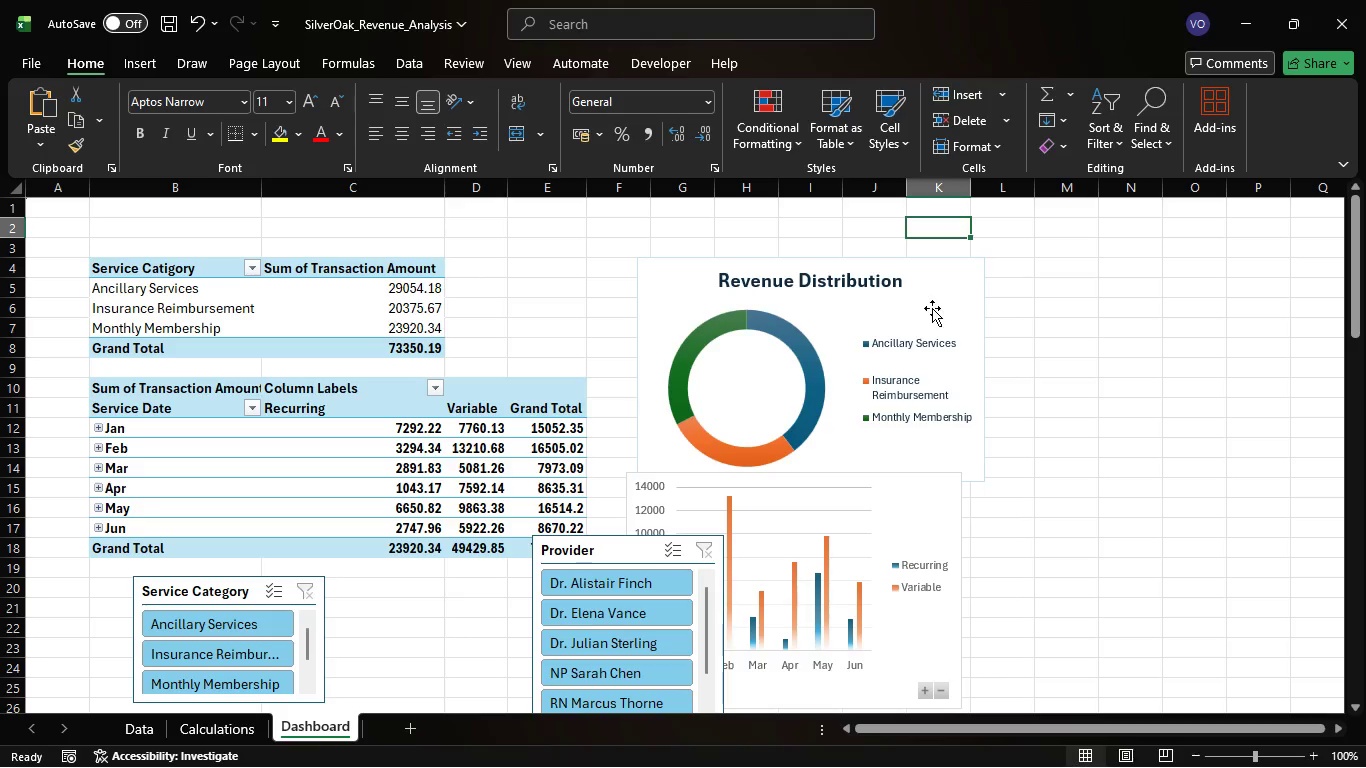 
left_click_drag(start_coordinate=[930, 310], to_coordinate=[1133, 338])
 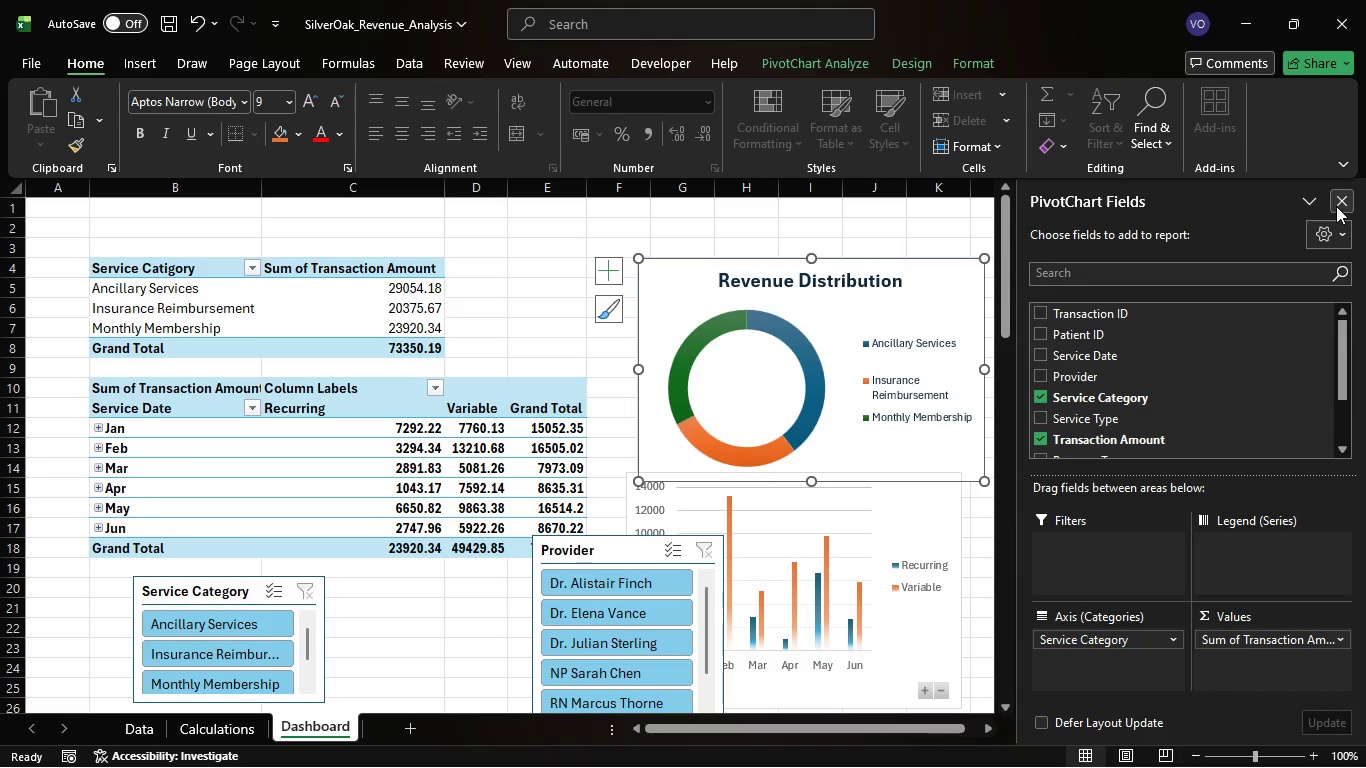 
left_click([1336, 206])
 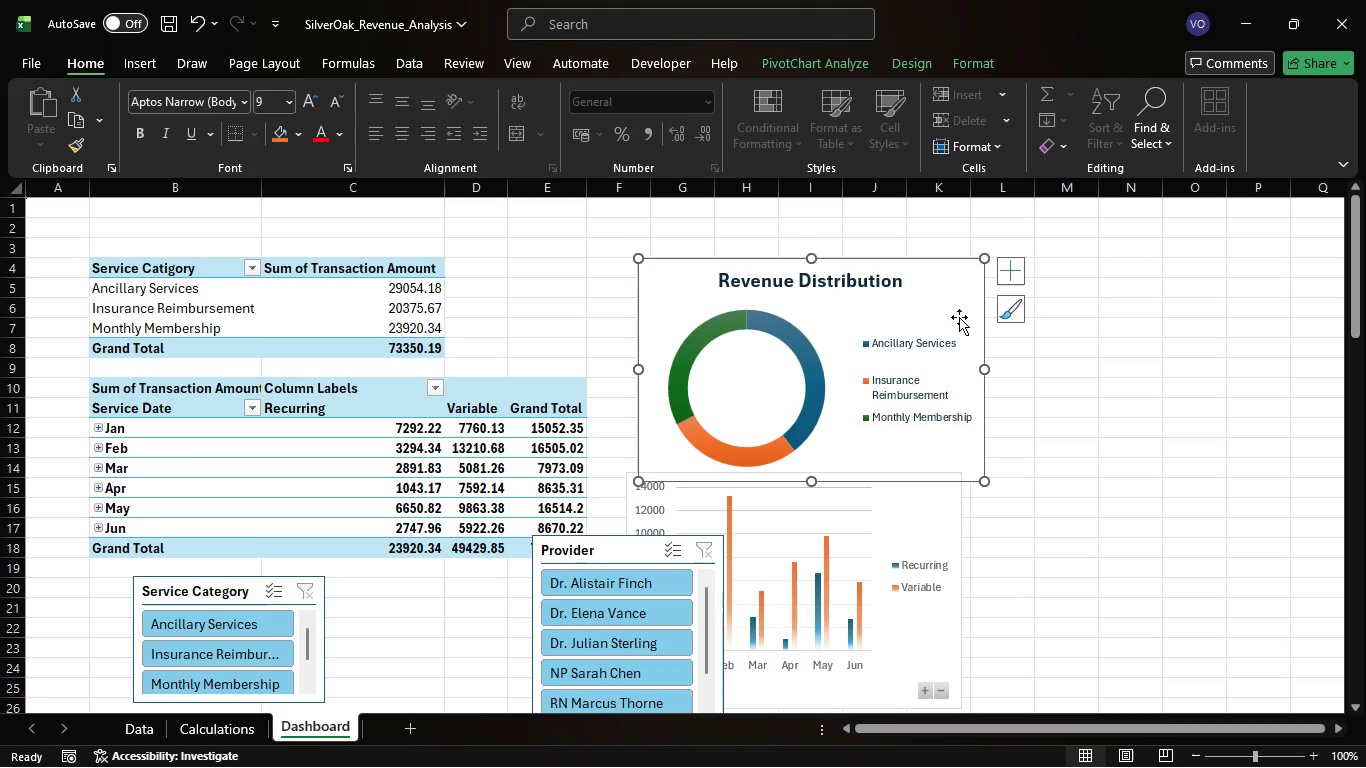 
left_click_drag(start_coordinate=[955, 313], to_coordinate=[1295, 269])
 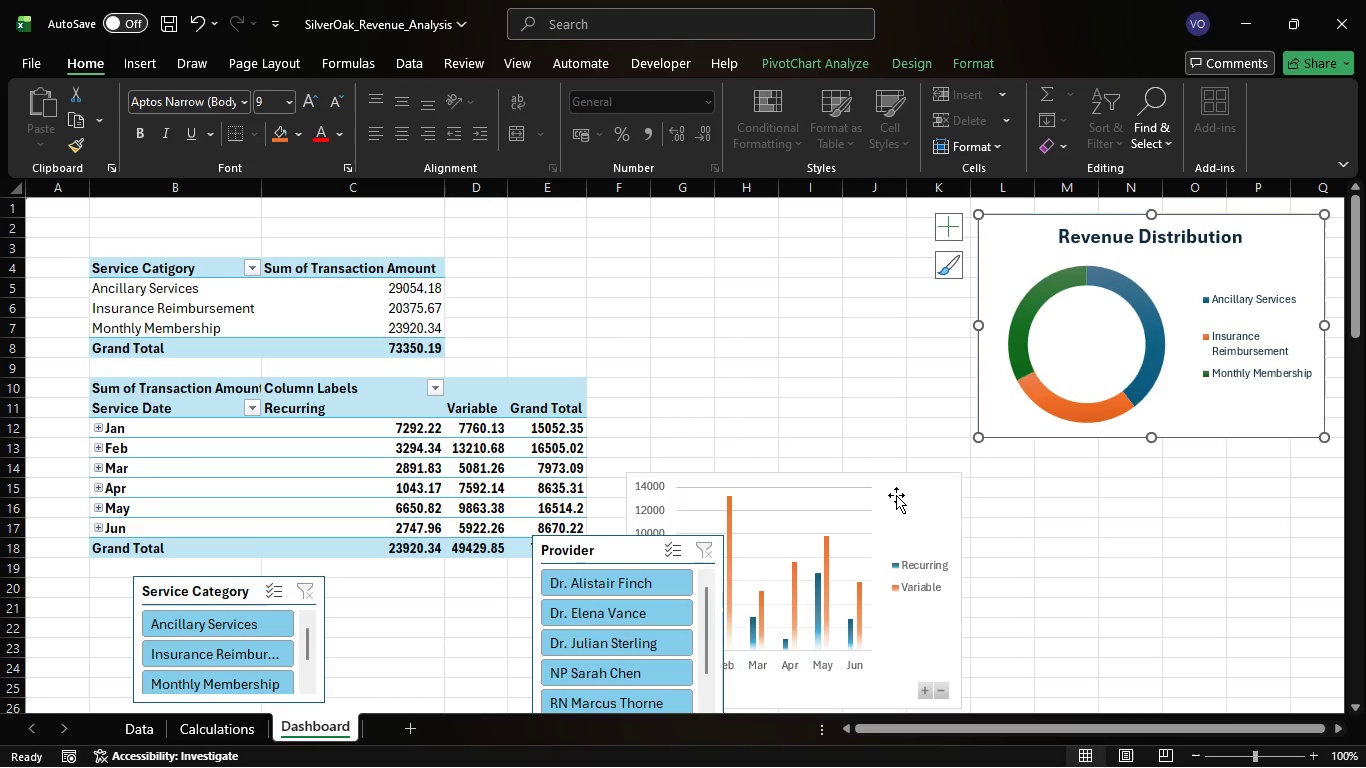 
left_click_drag(start_coordinate=[896, 495], to_coordinate=[1259, 476])
 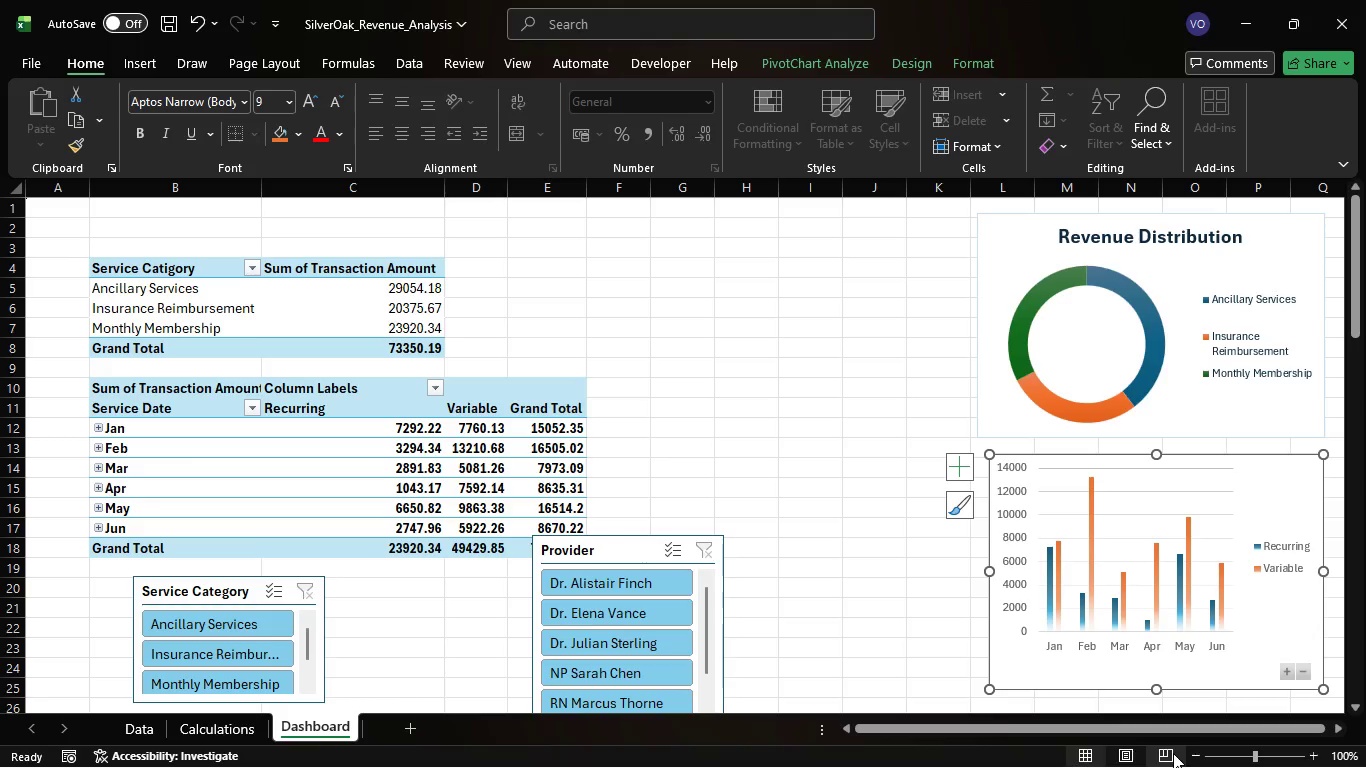 
left_click([1192, 761])
 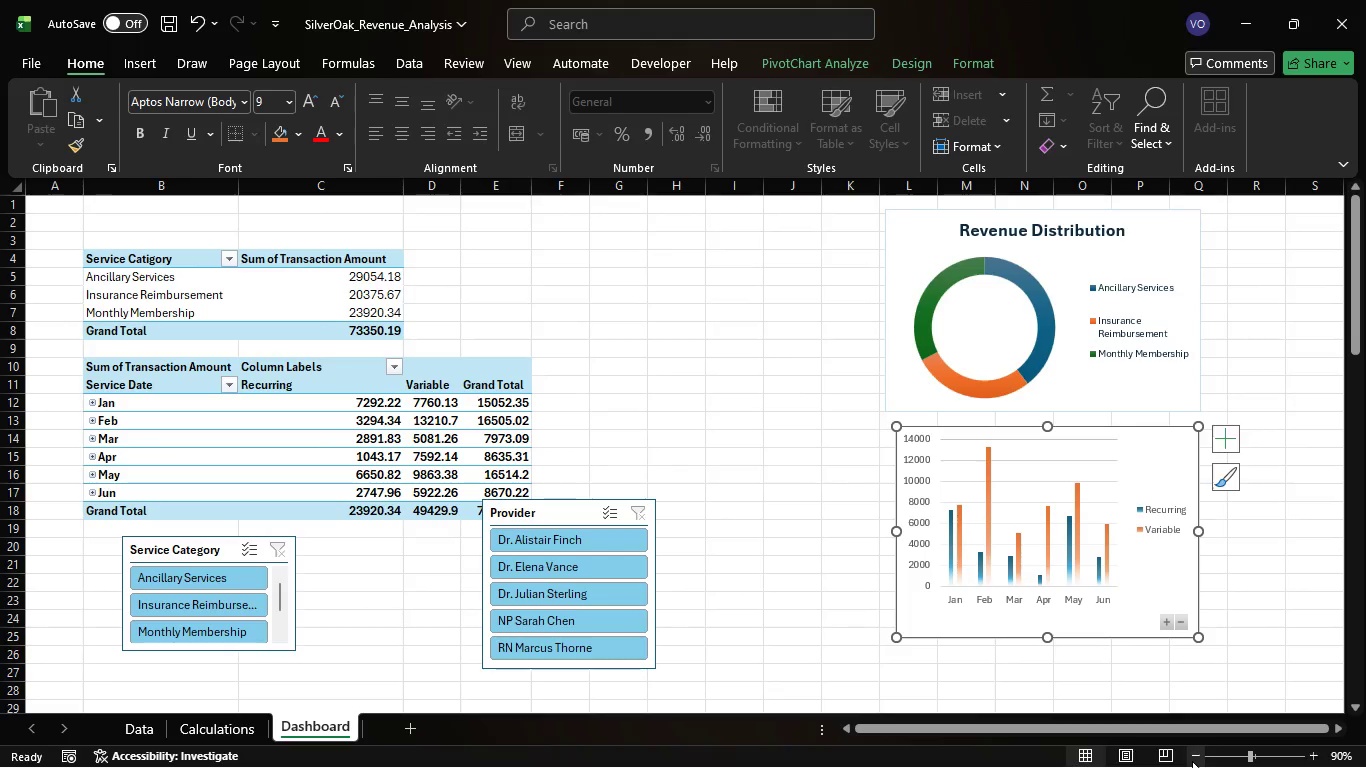 
left_click([1192, 761])
 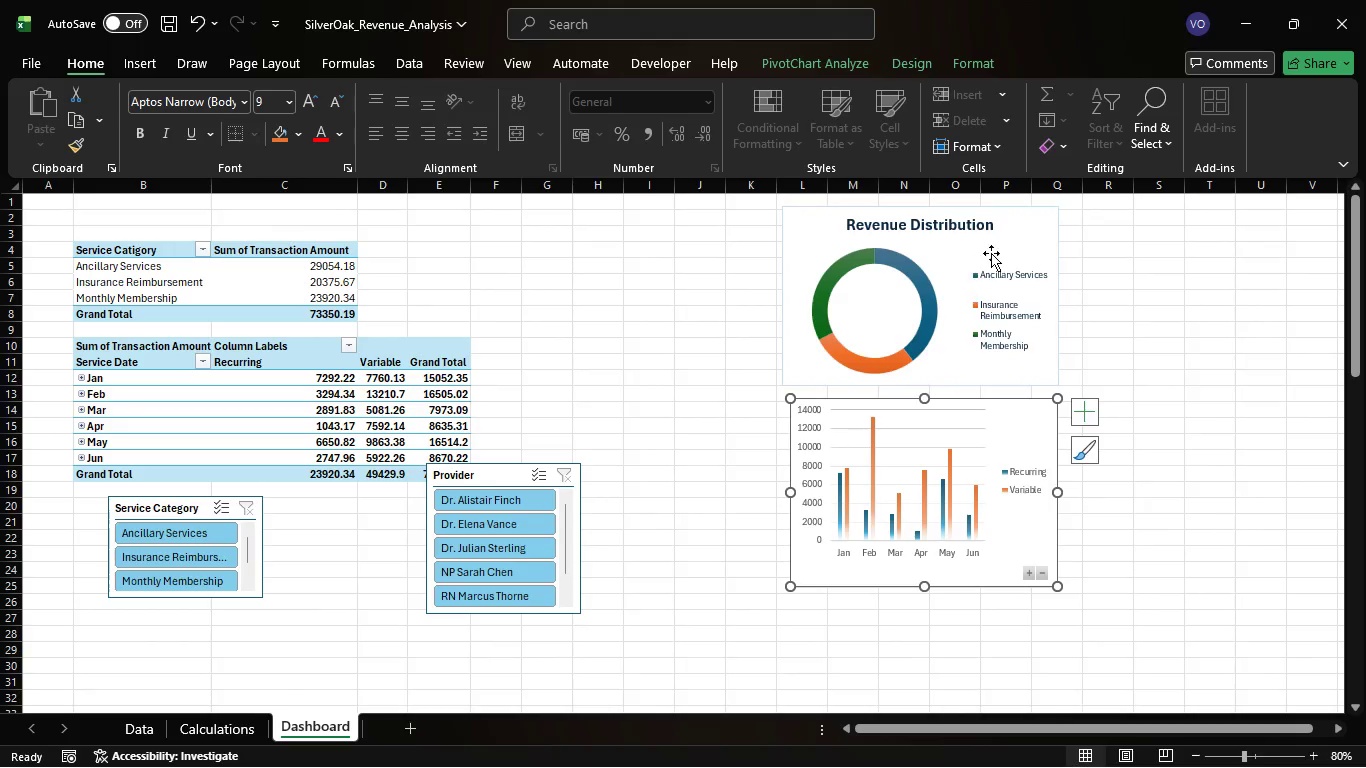 
left_click_drag(start_coordinate=[1018, 238], to_coordinate=[1269, 247])
 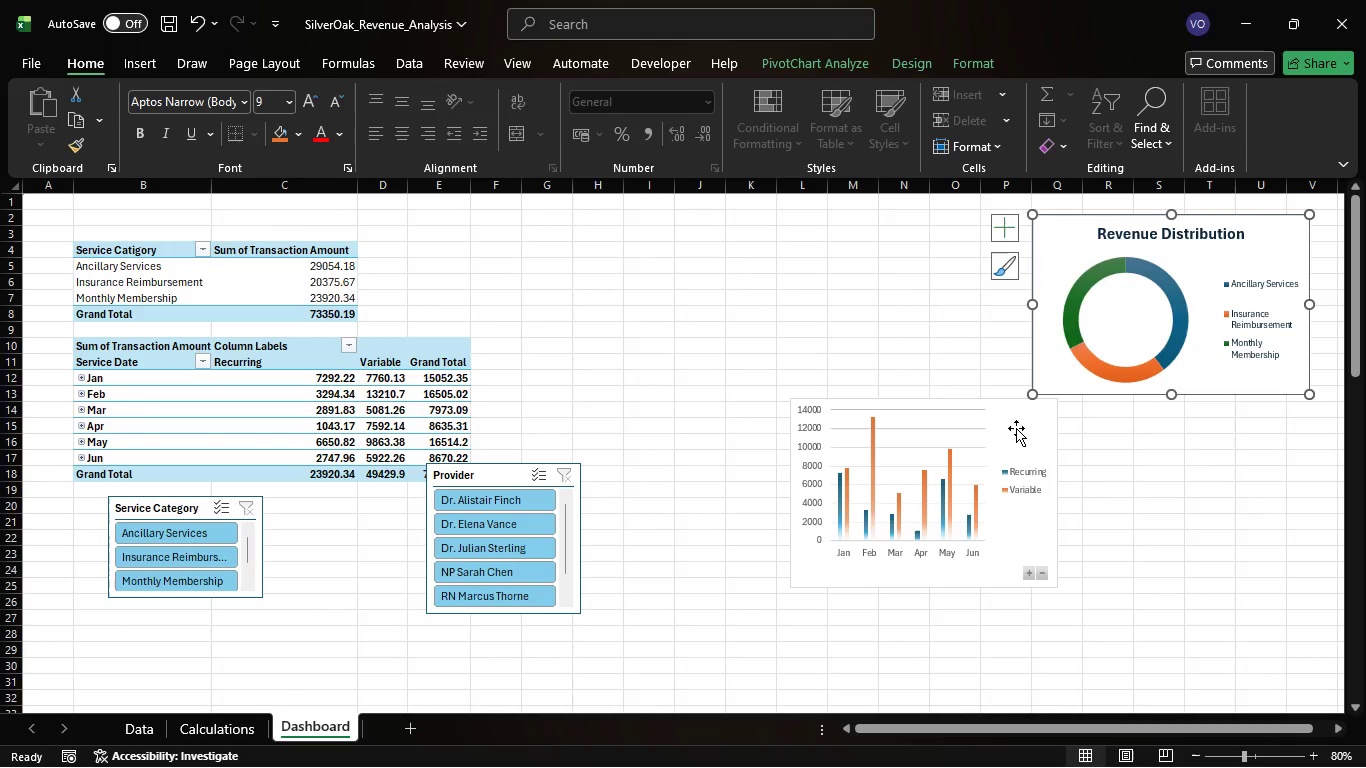 
left_click([1016, 428])
 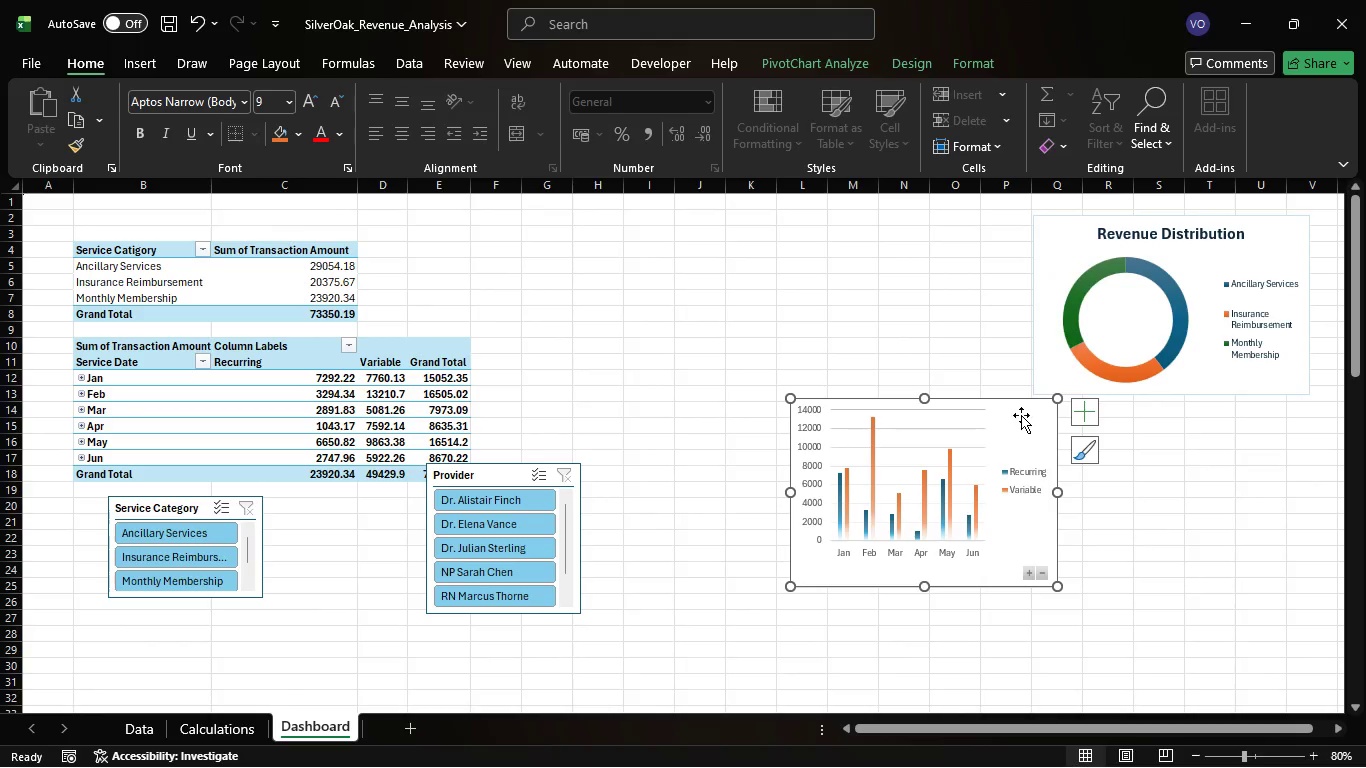 
left_click_drag(start_coordinate=[1022, 414], to_coordinate=[1279, 430])
 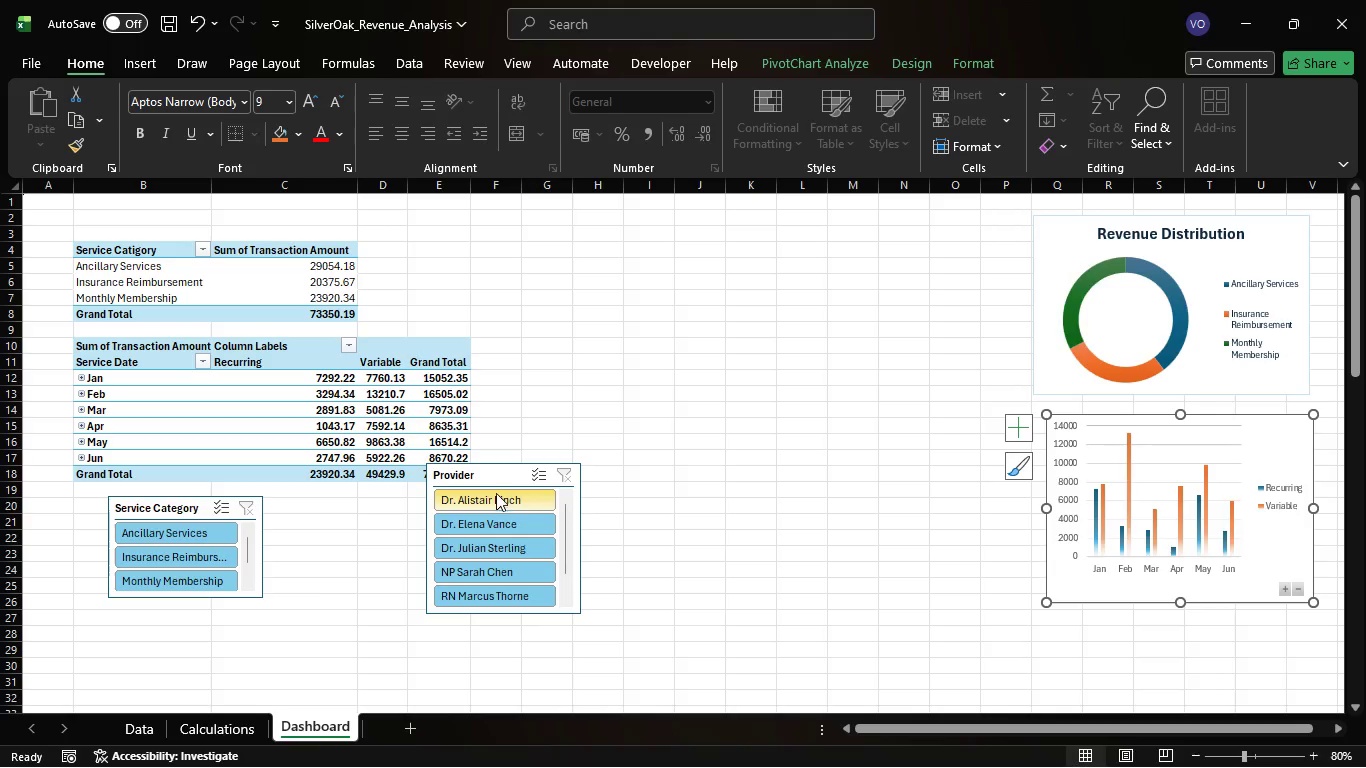 
left_click_drag(start_coordinate=[500, 479], to_coordinate=[1227, 554])
 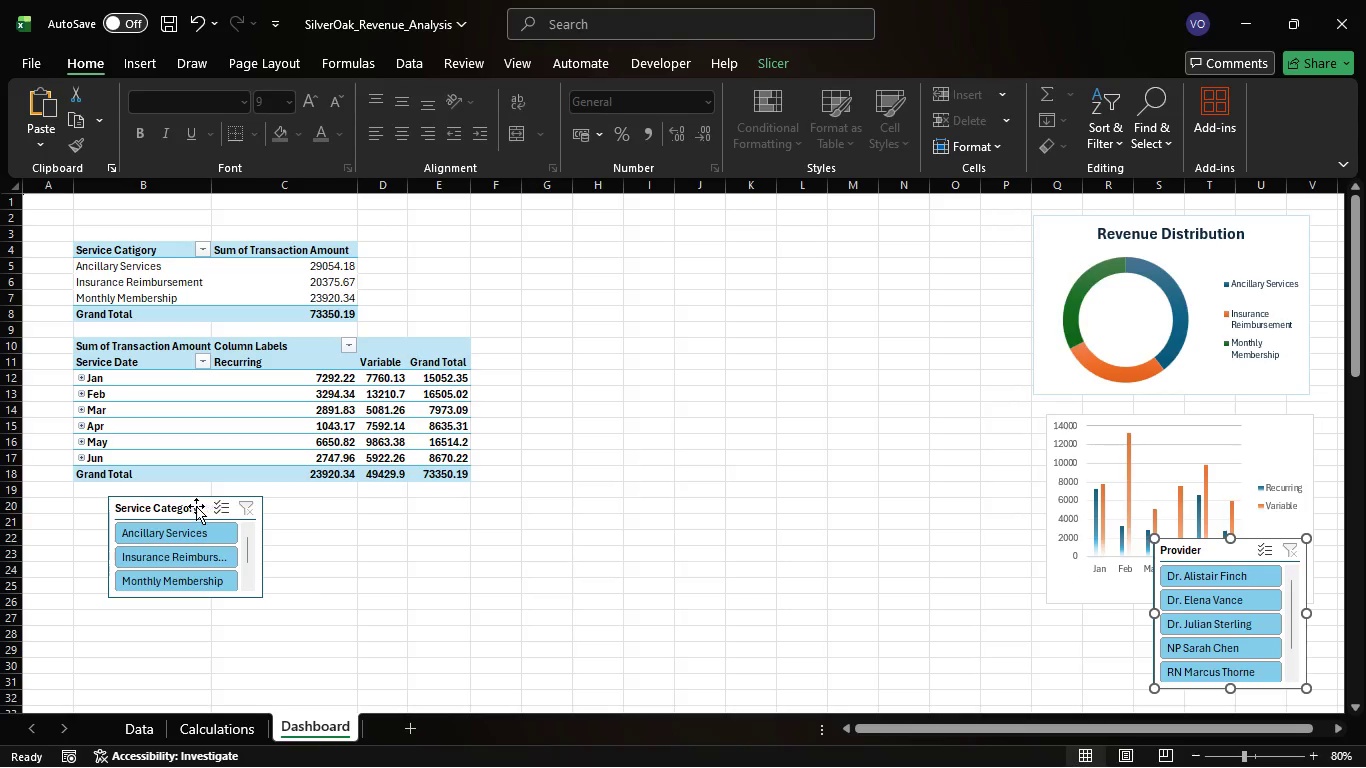 
left_click_drag(start_coordinate=[188, 506], to_coordinate=[1233, 432])
 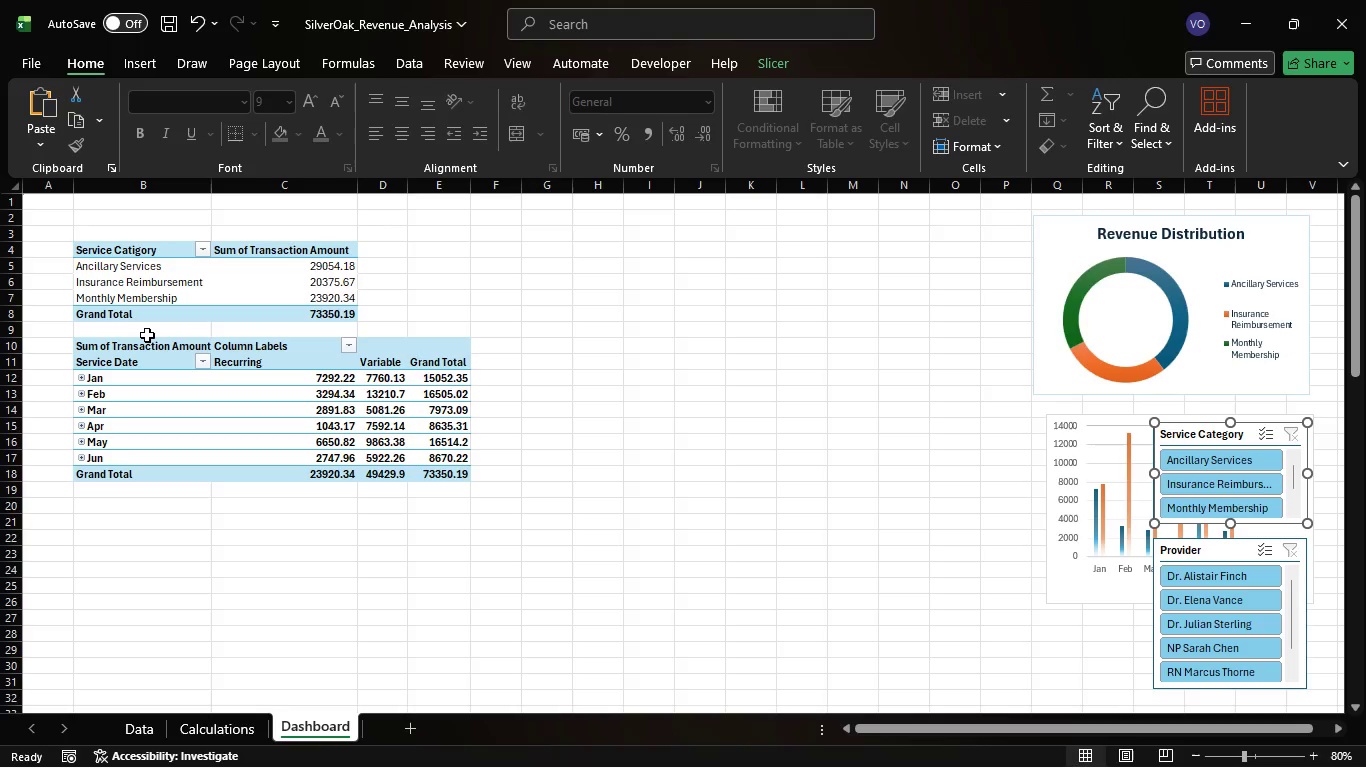 
wait(20.55)
 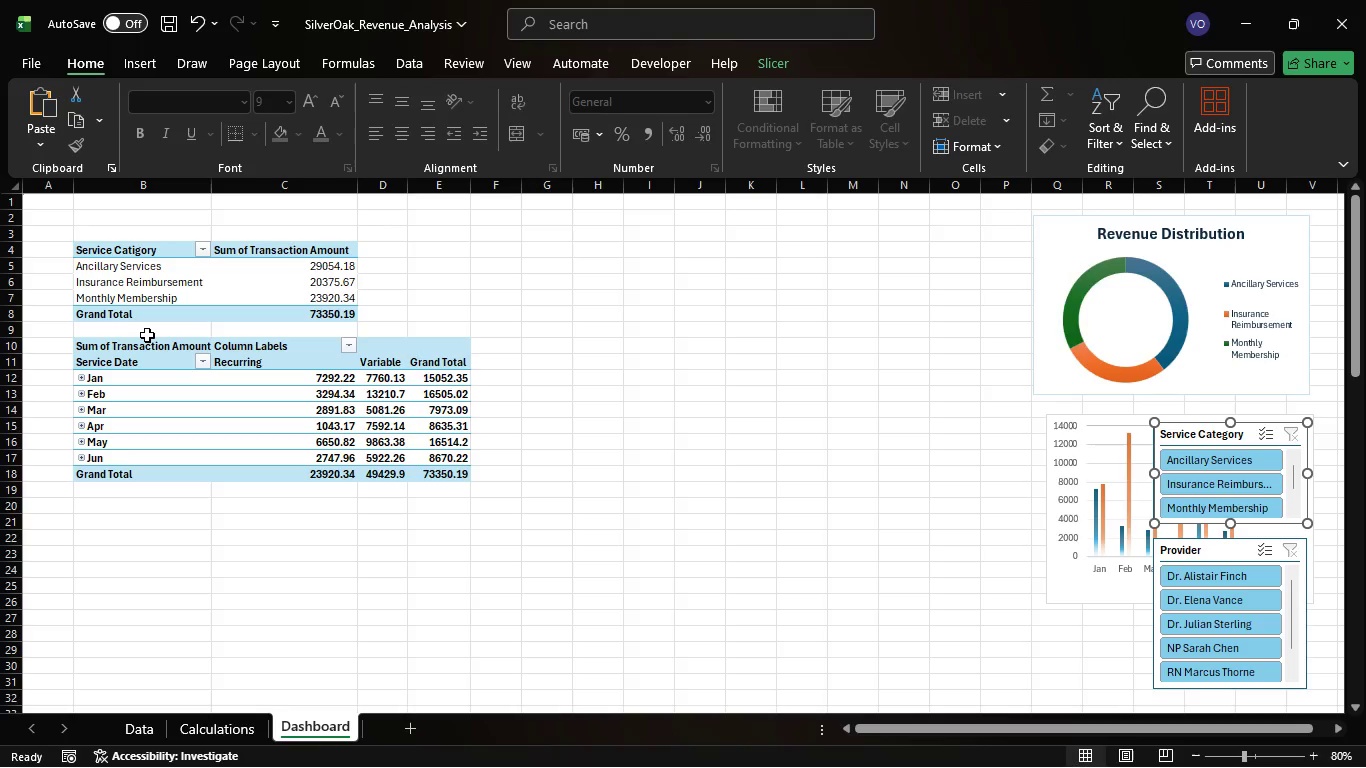 
left_click([221, 724])
 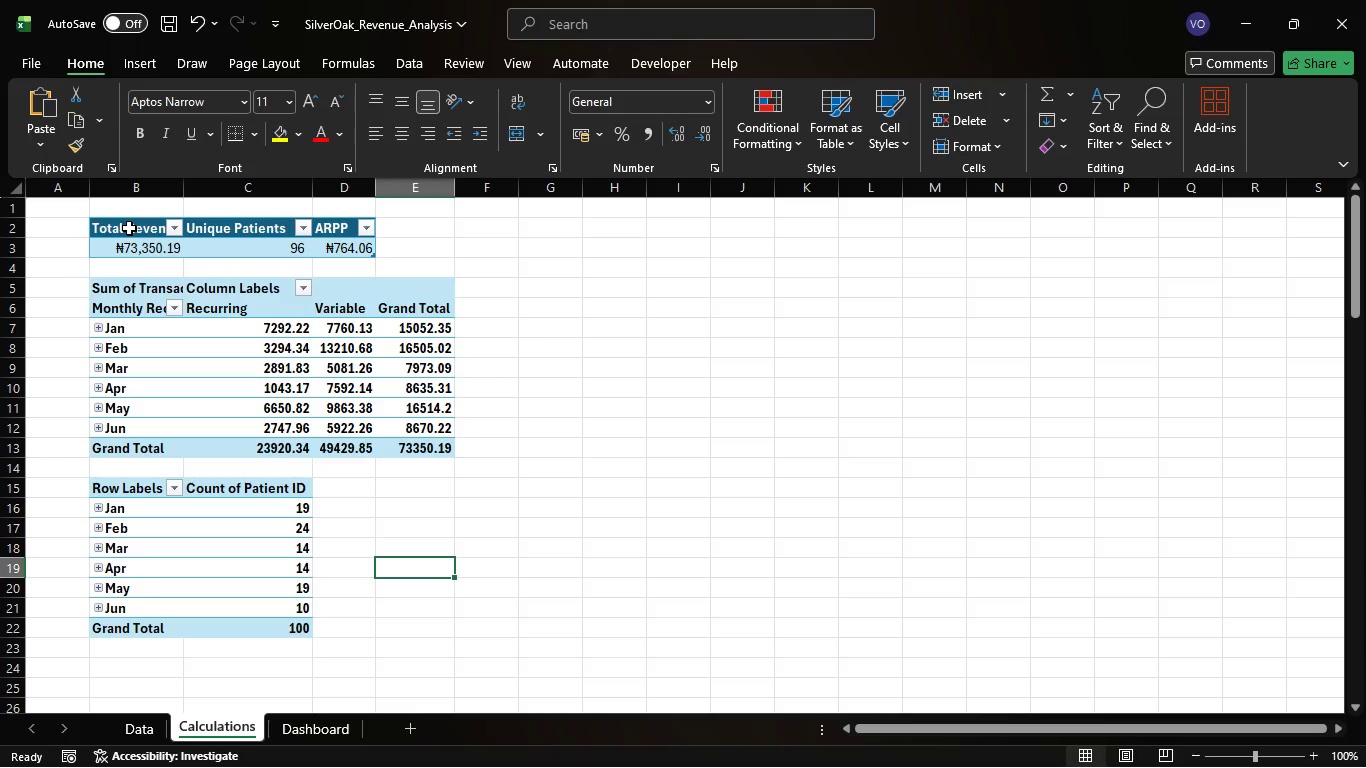 
left_click_drag(start_coordinate=[129, 228], to_coordinate=[371, 239])
 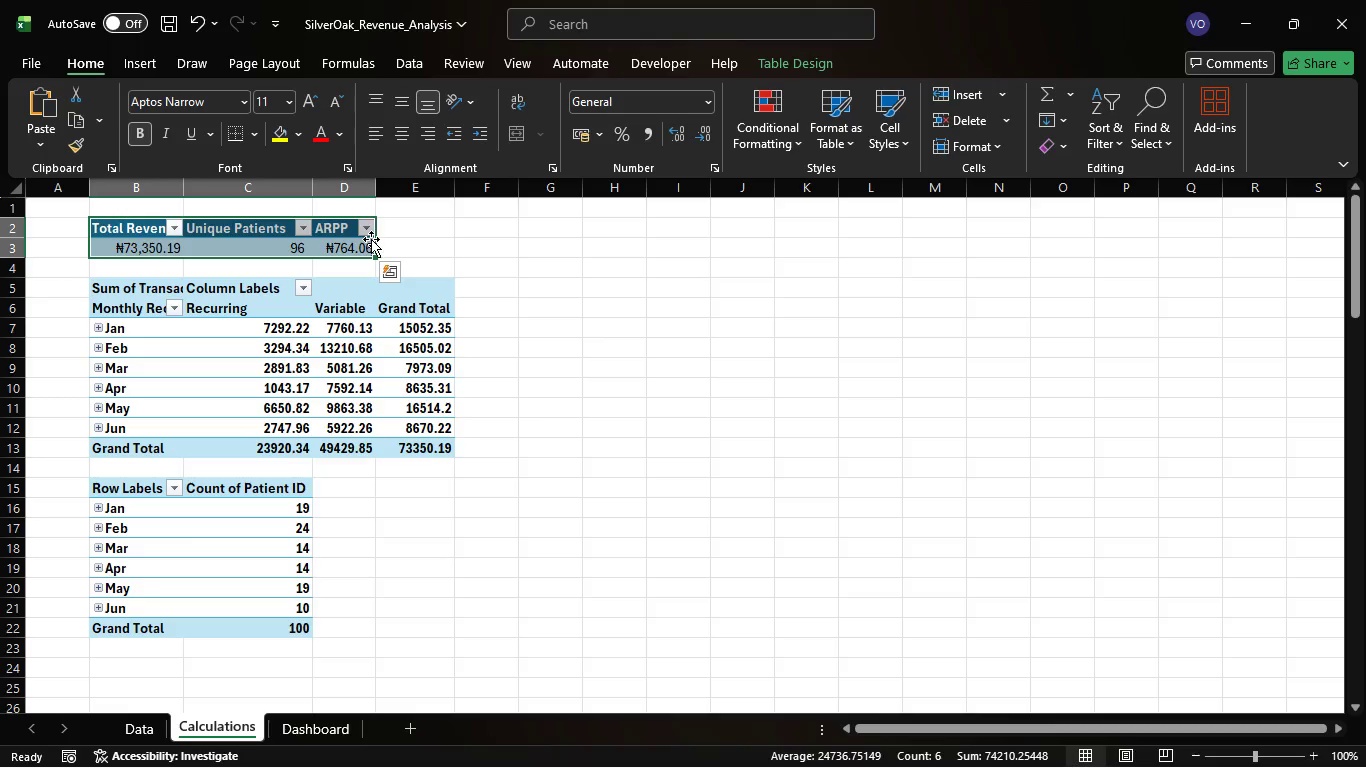 
key(Control+C)
 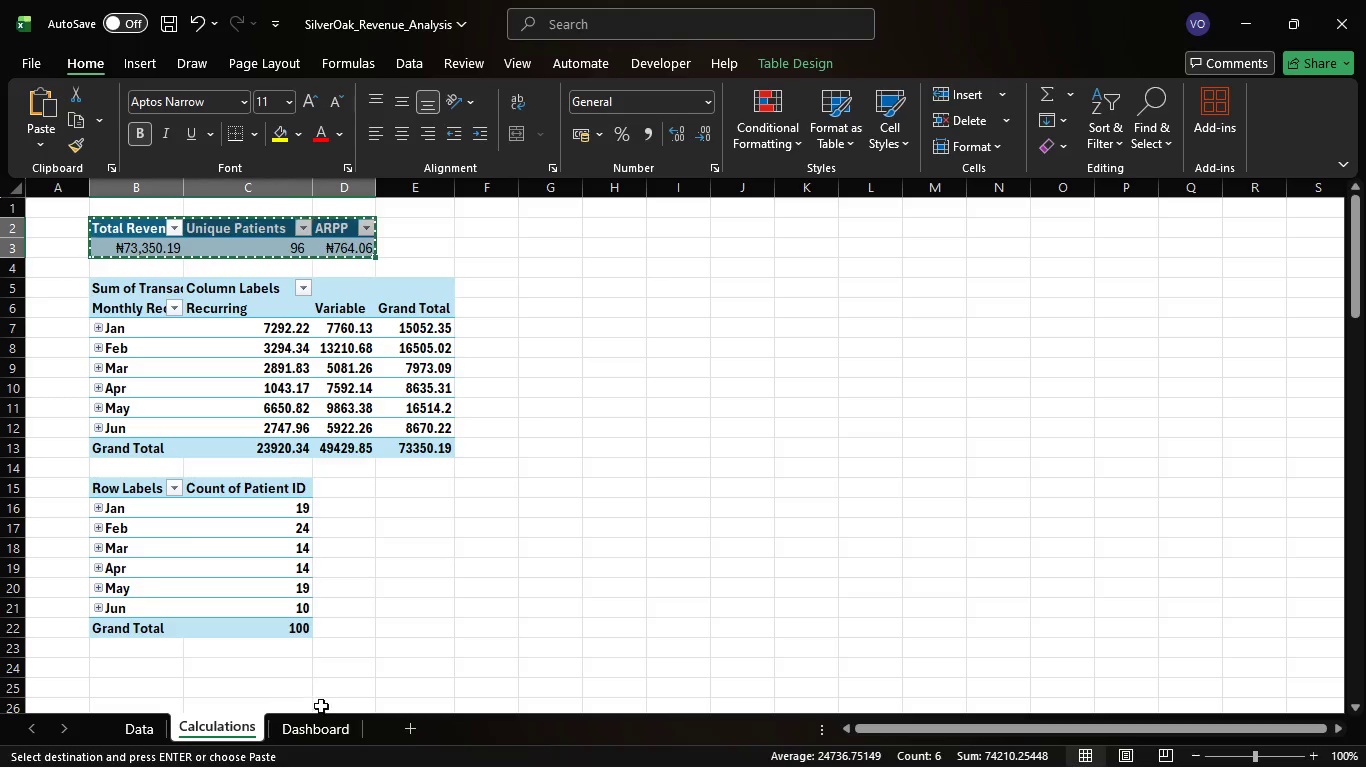 
left_click([333, 724])
 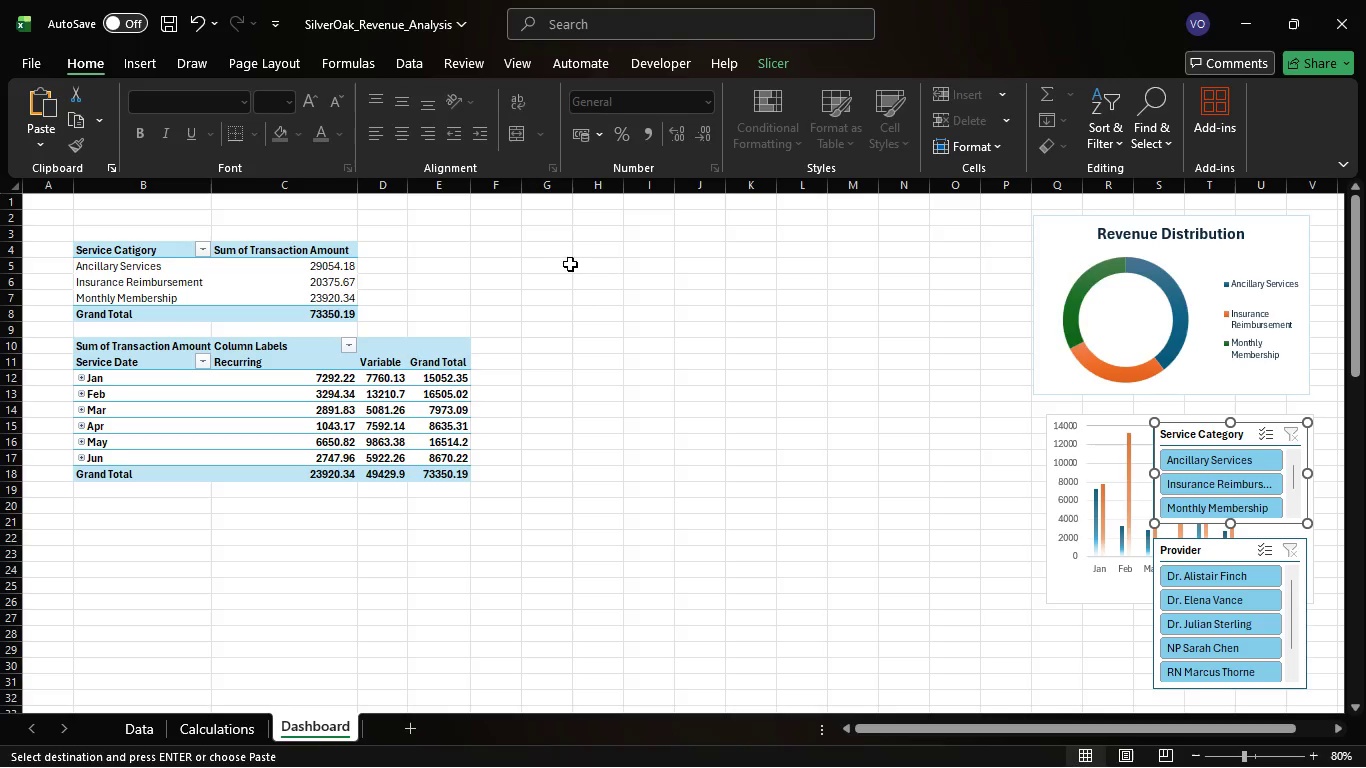 
left_click([561, 270])
 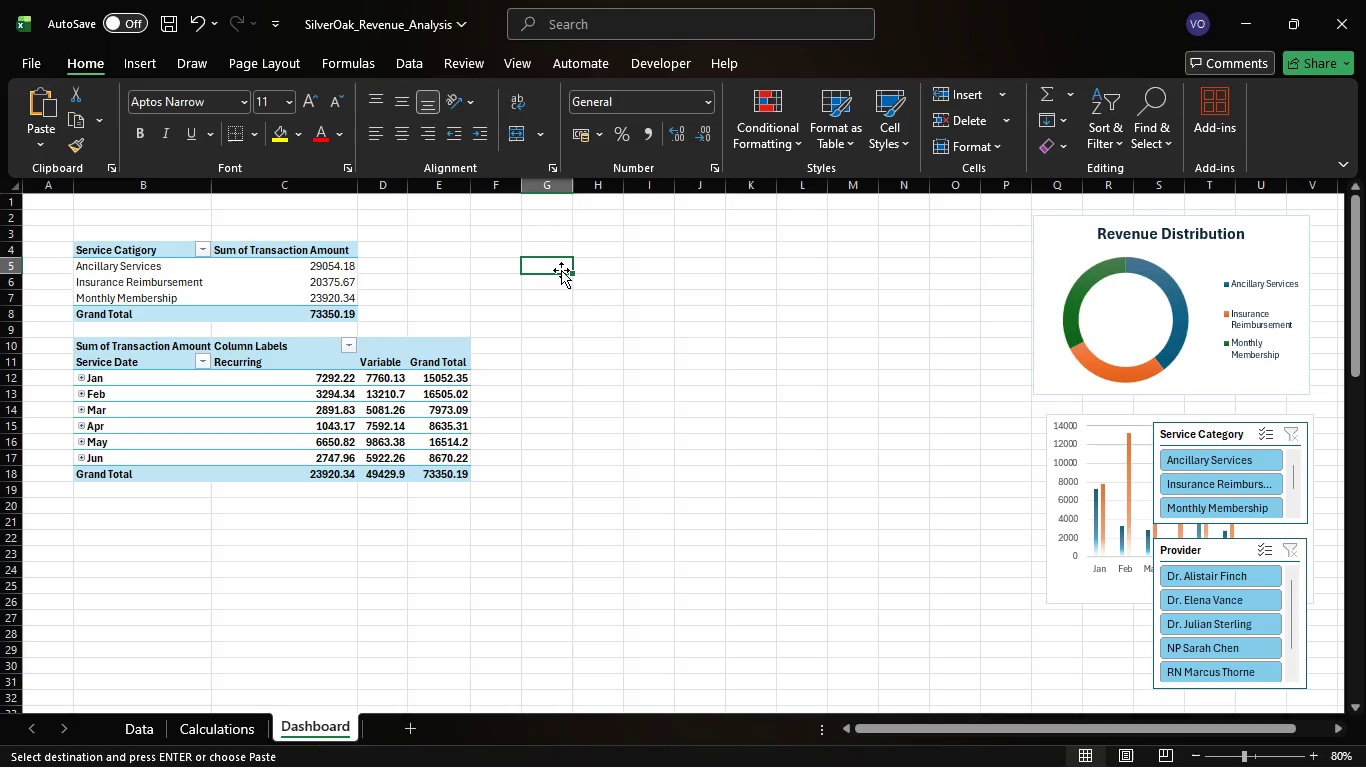 
key(Control+V)
 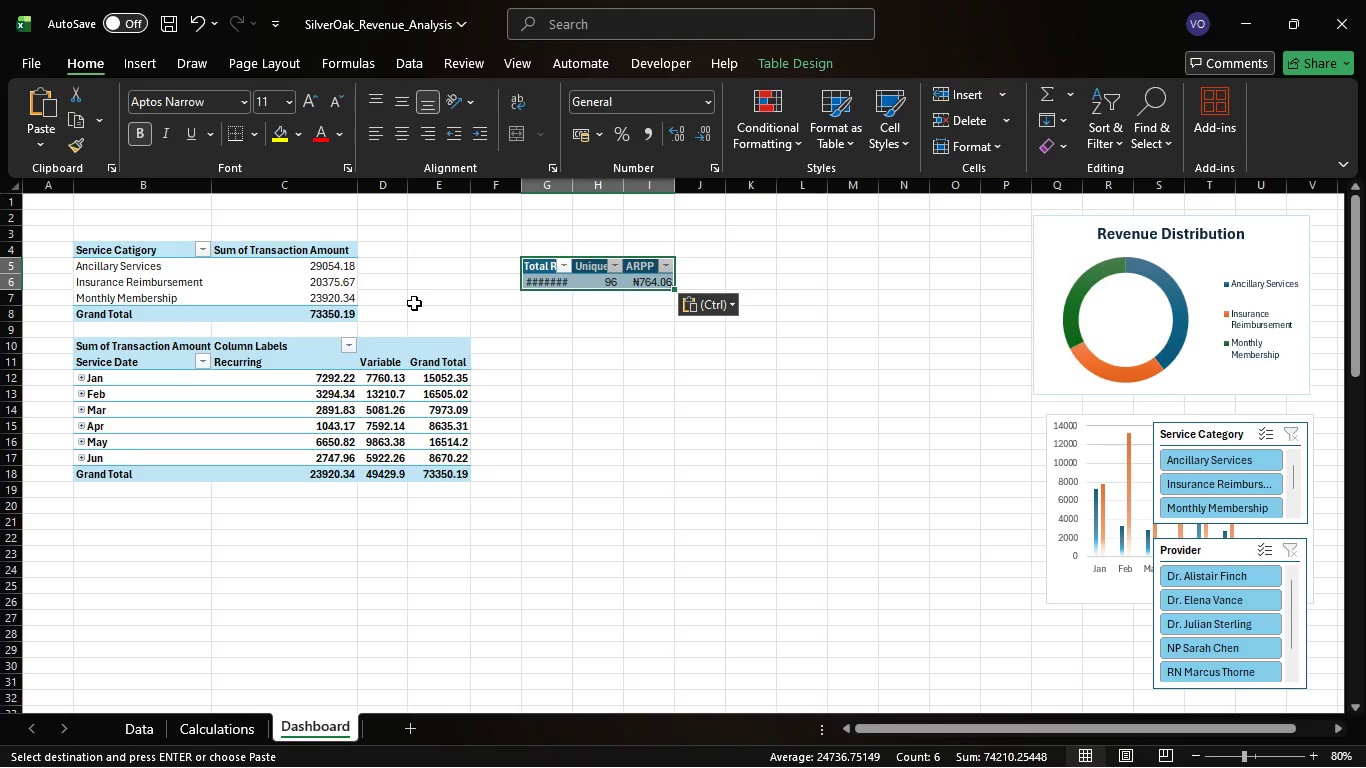 
wait(21.3)
 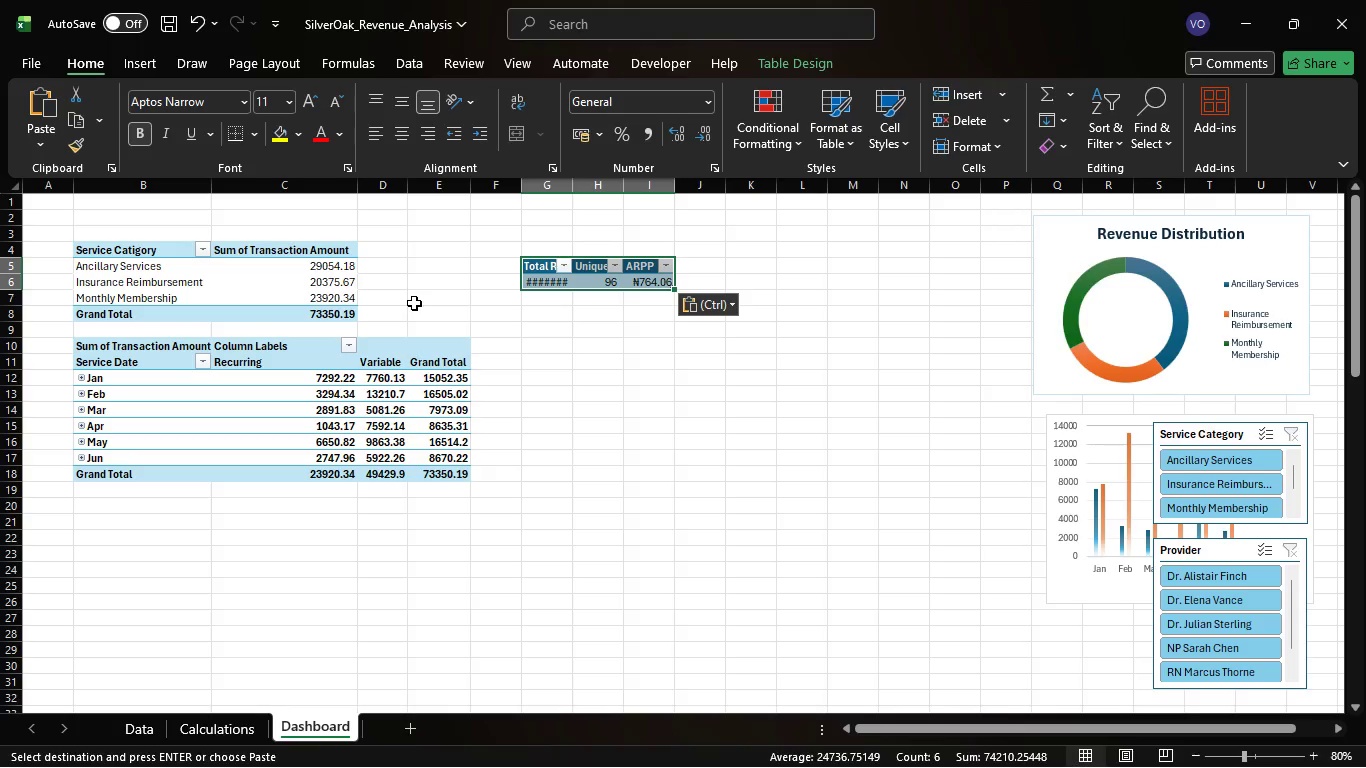 
left_click_drag(start_coordinate=[112, 345], to_coordinate=[220, 374])
 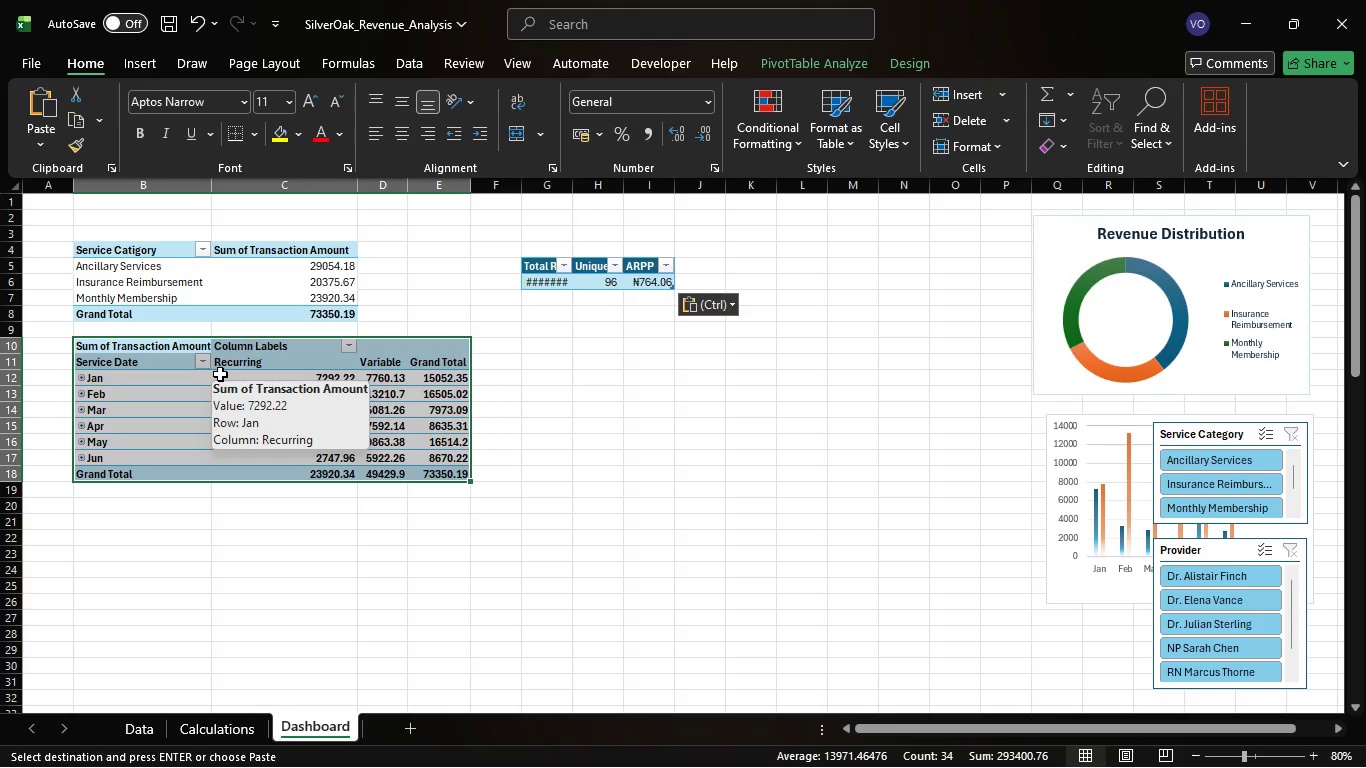 
key(Control+X)
 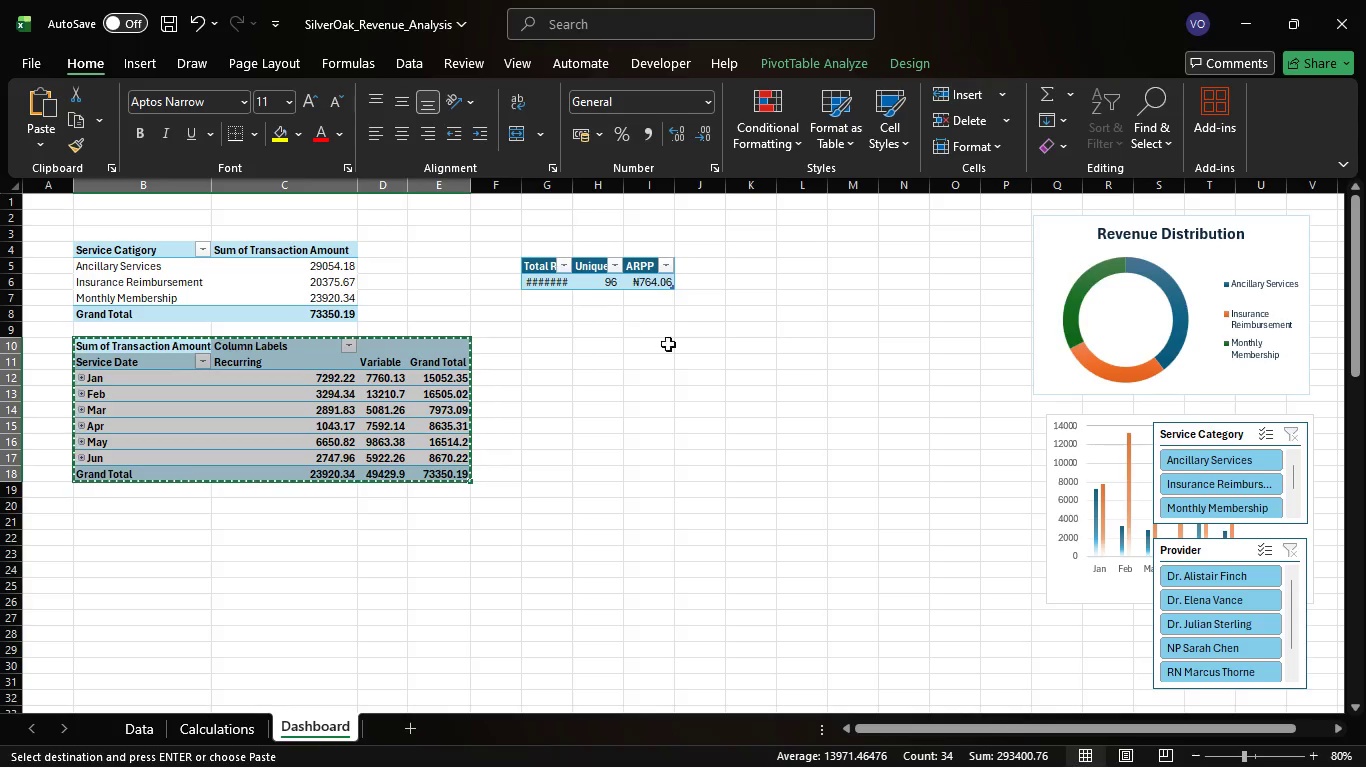 
left_click([686, 352])
 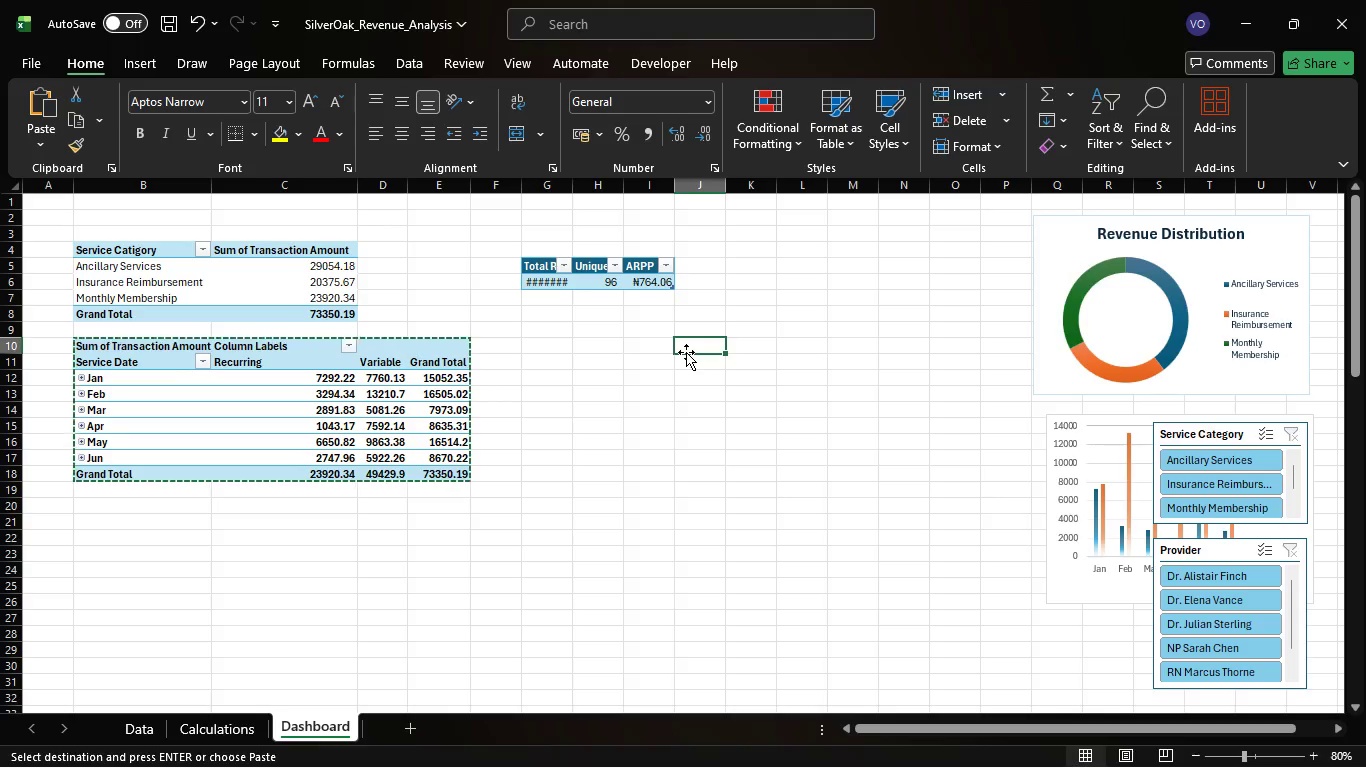 
key(Control+V)
 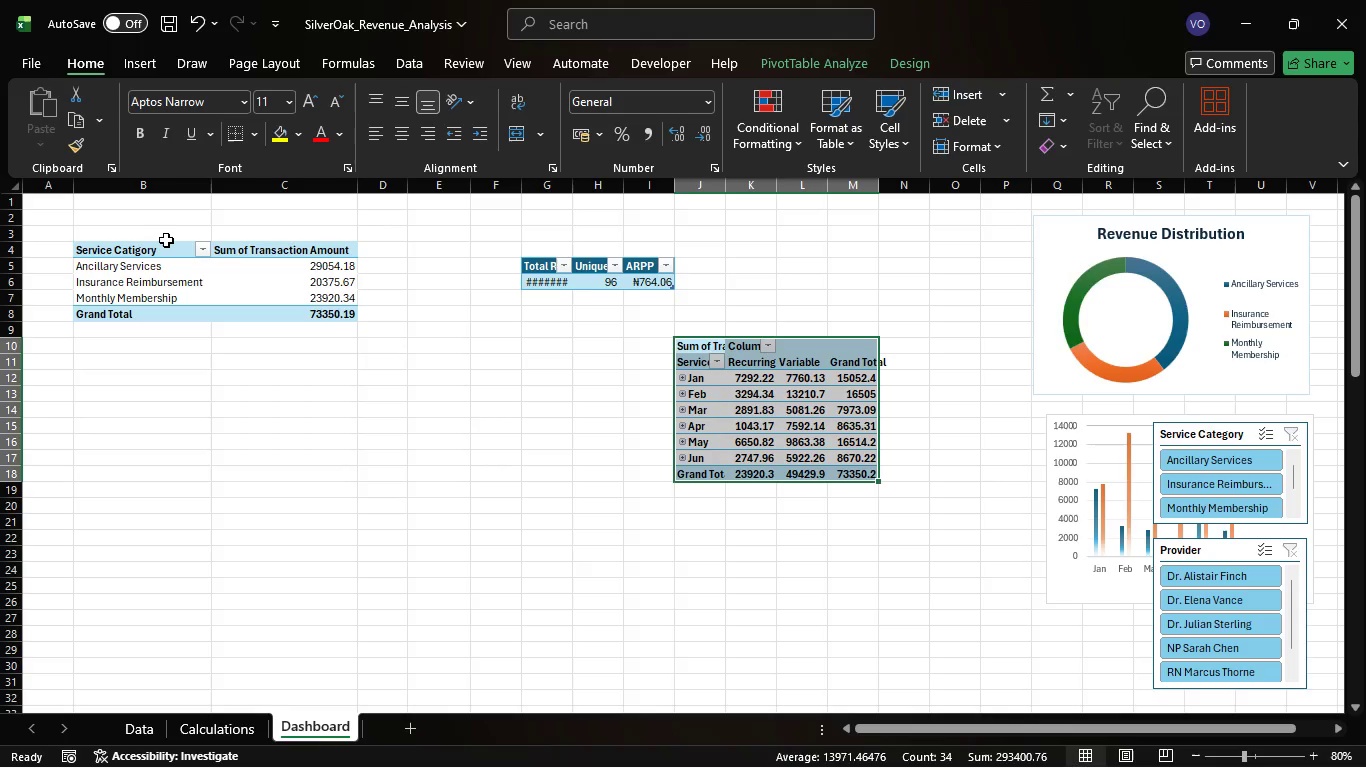 
left_click_drag(start_coordinate=[170, 254], to_coordinate=[308, 318])
 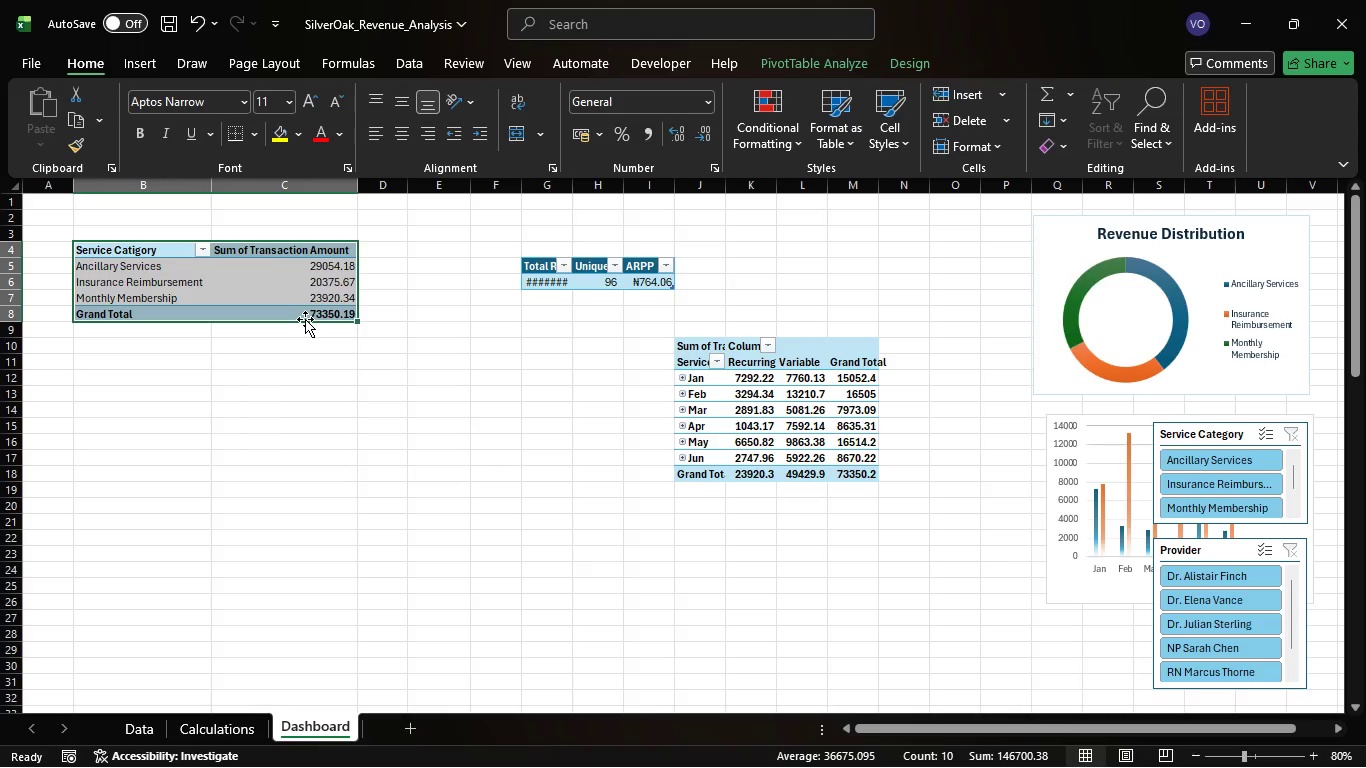 
key(Control+X)
 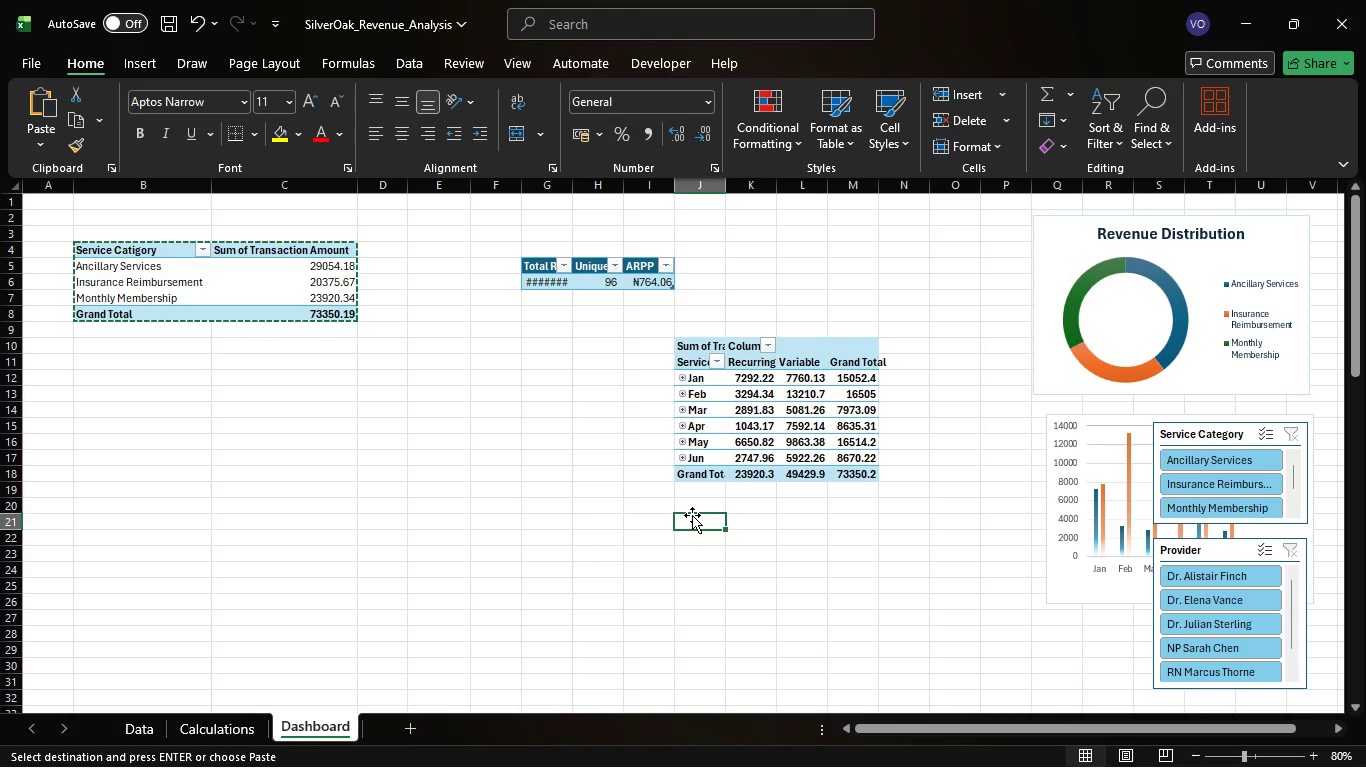 
wait(6.23)
 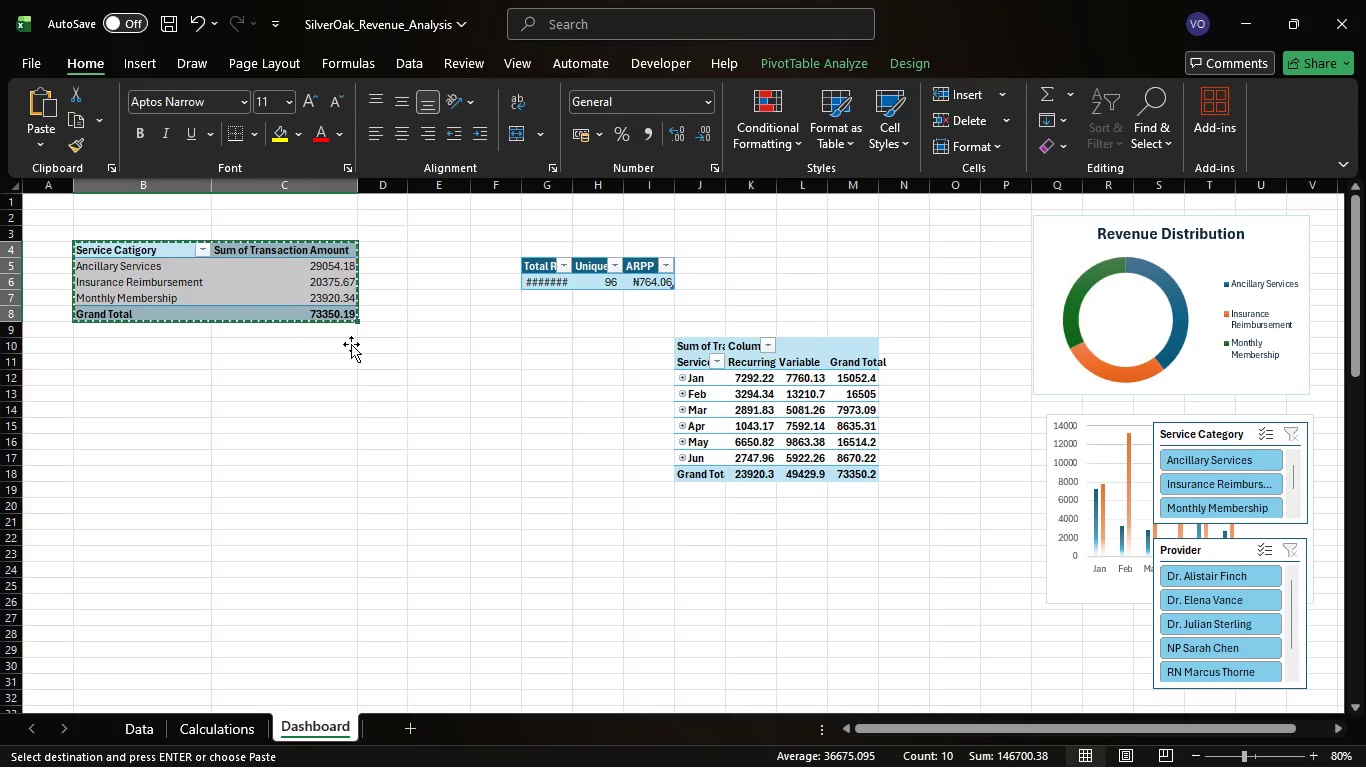 
key(Control+V)
 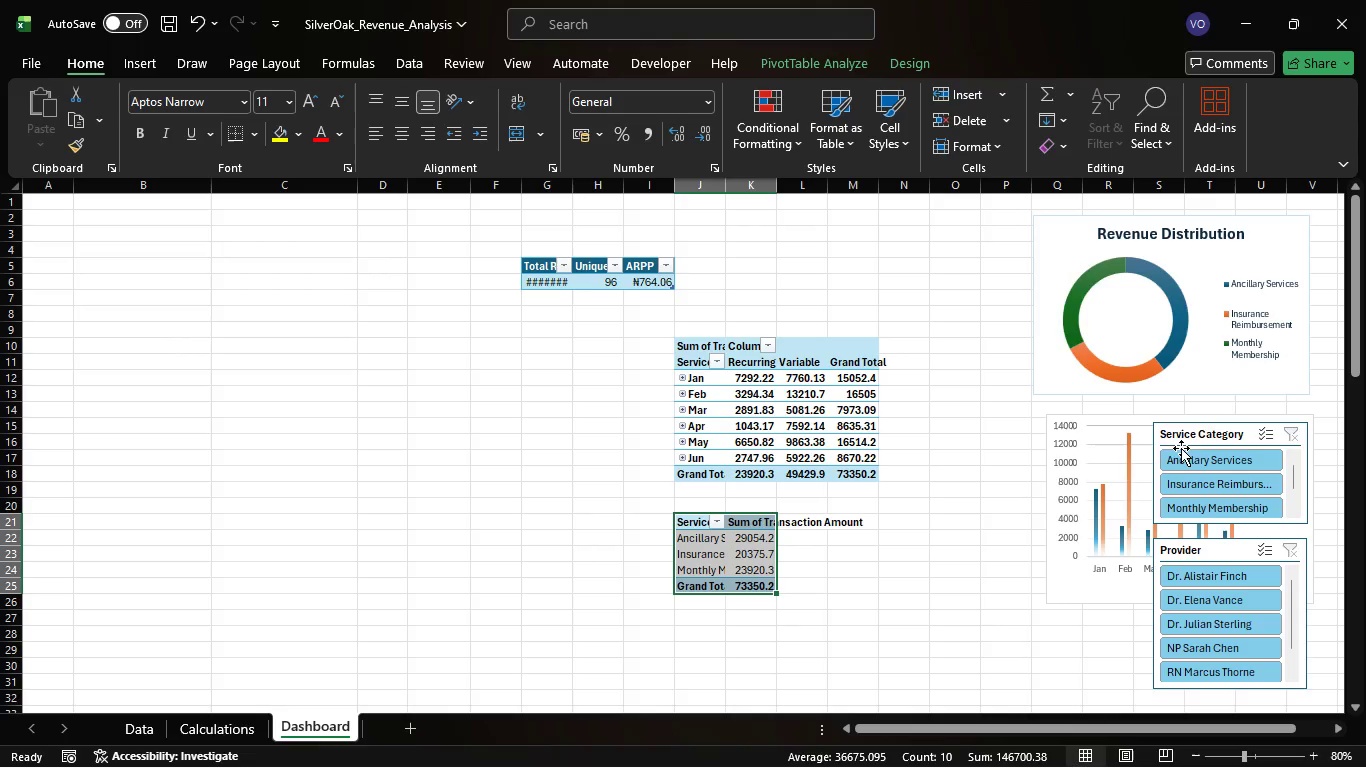 
left_click_drag(start_coordinate=[1203, 432], to_coordinate=[125, 252])
 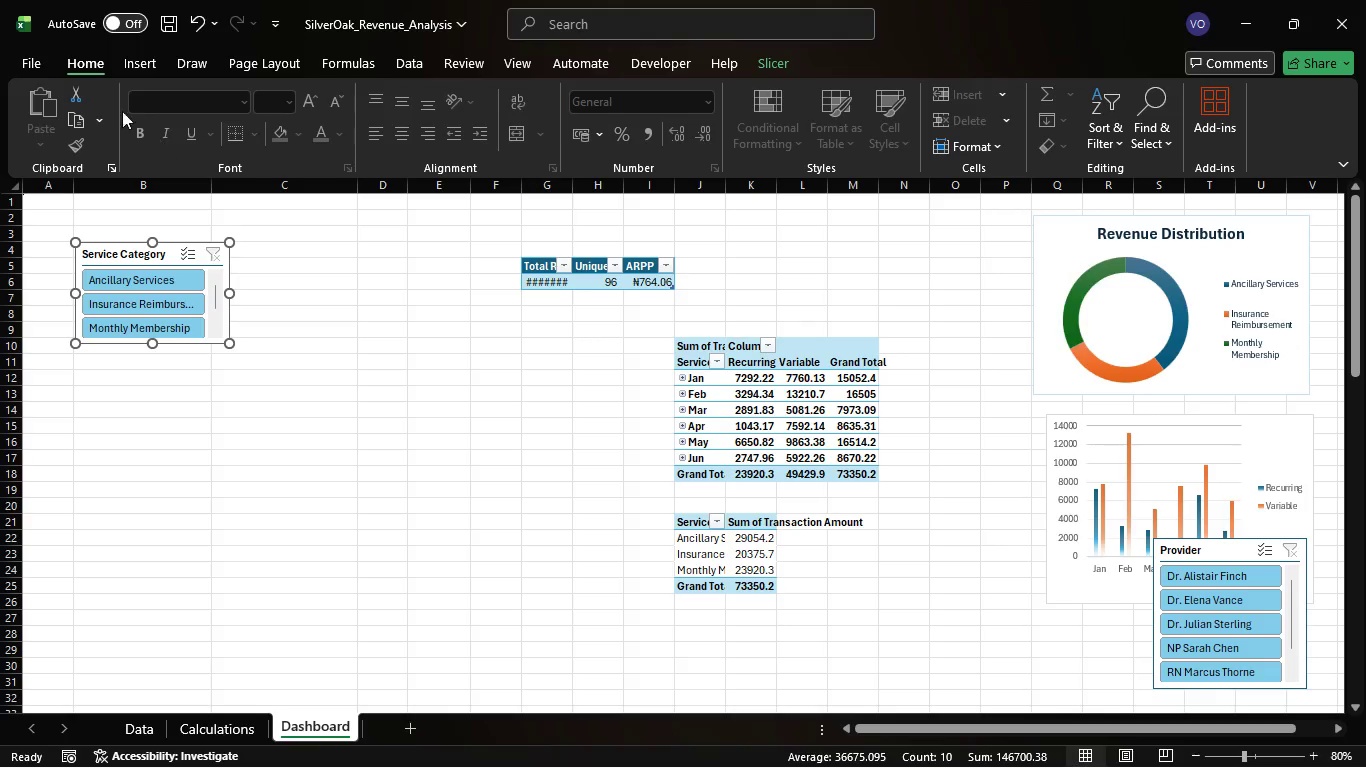 
wait(6.02)
 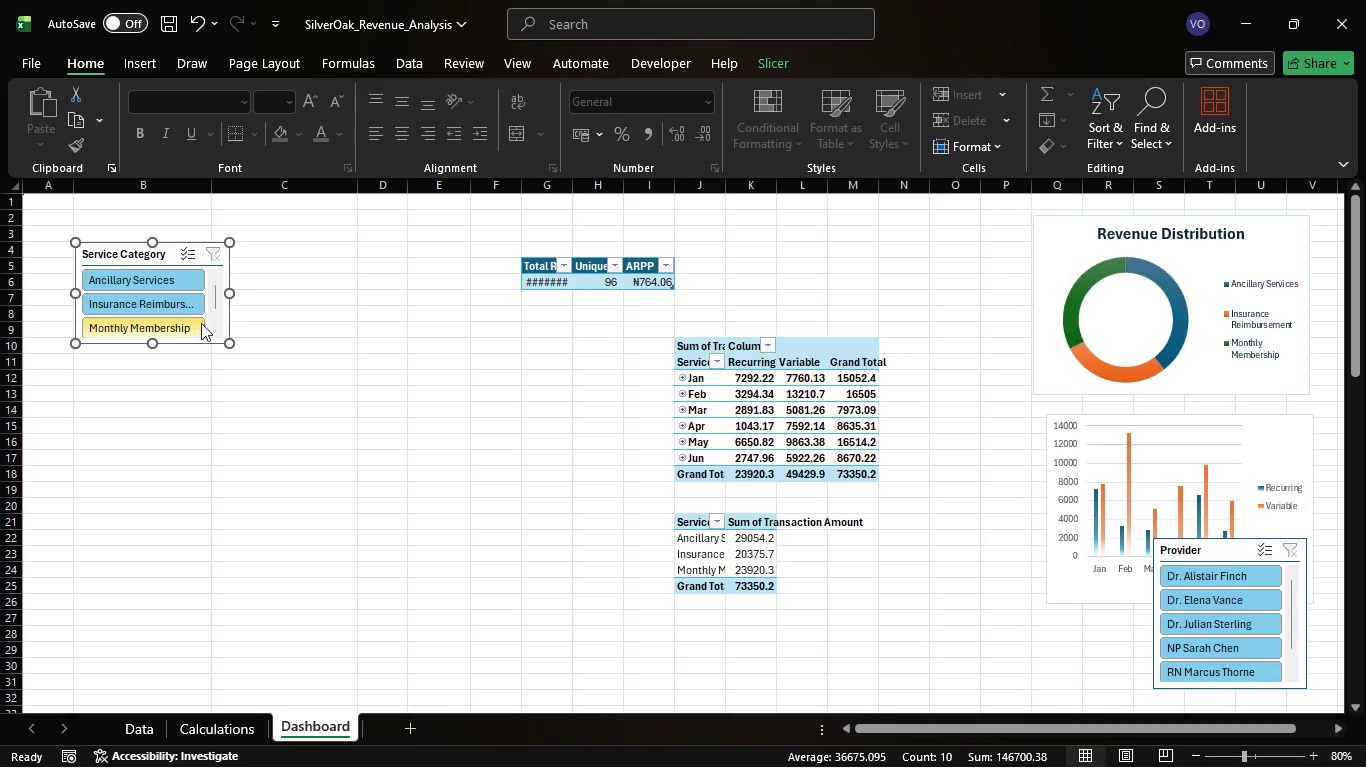 
left_click([157, 55])
 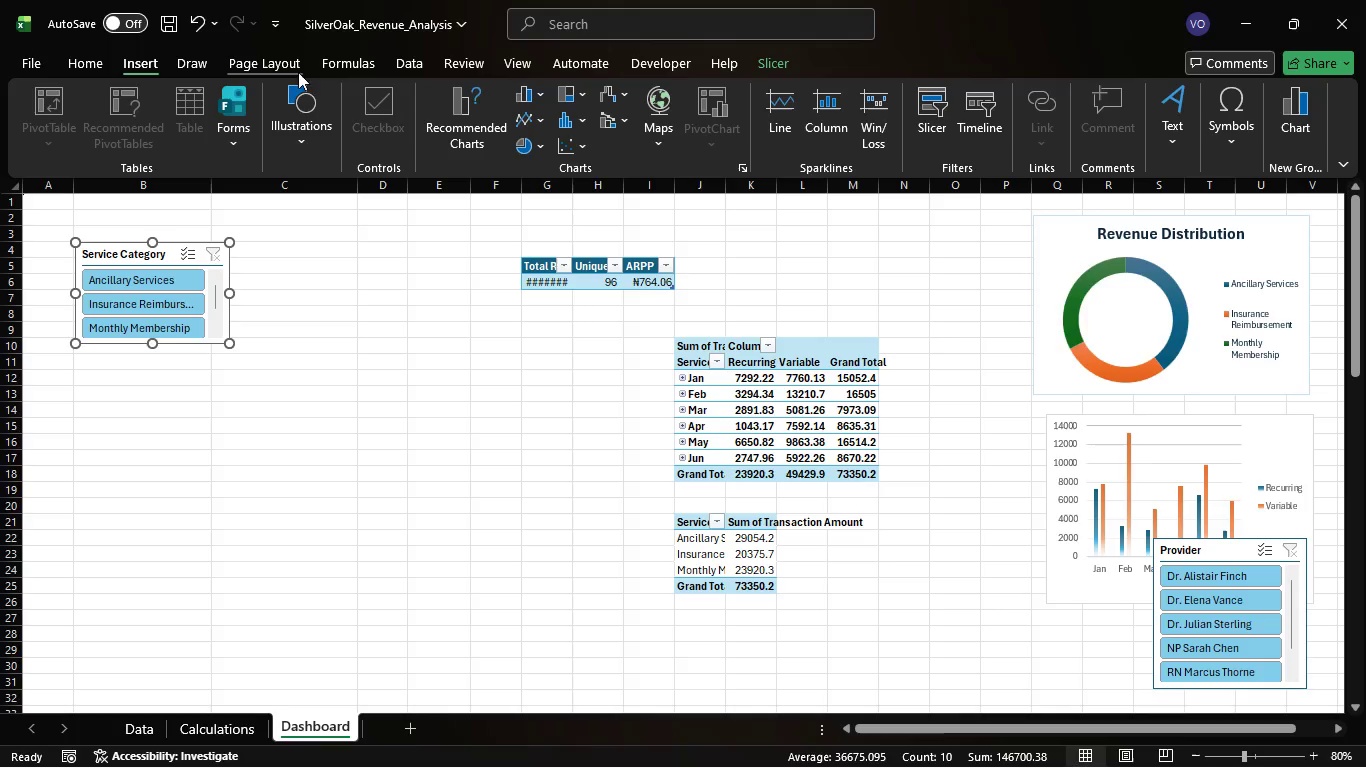 
double_click([283, 76])
 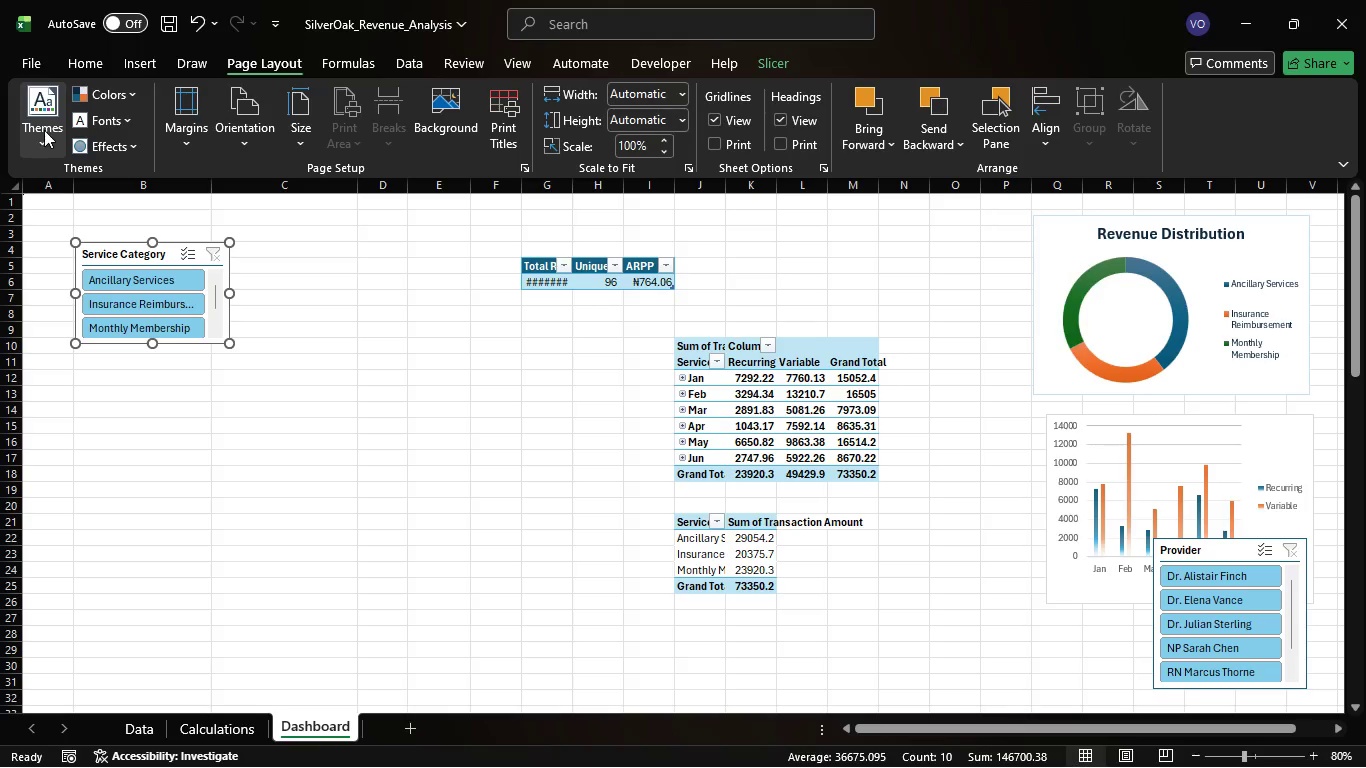 
left_click([46, 141])
 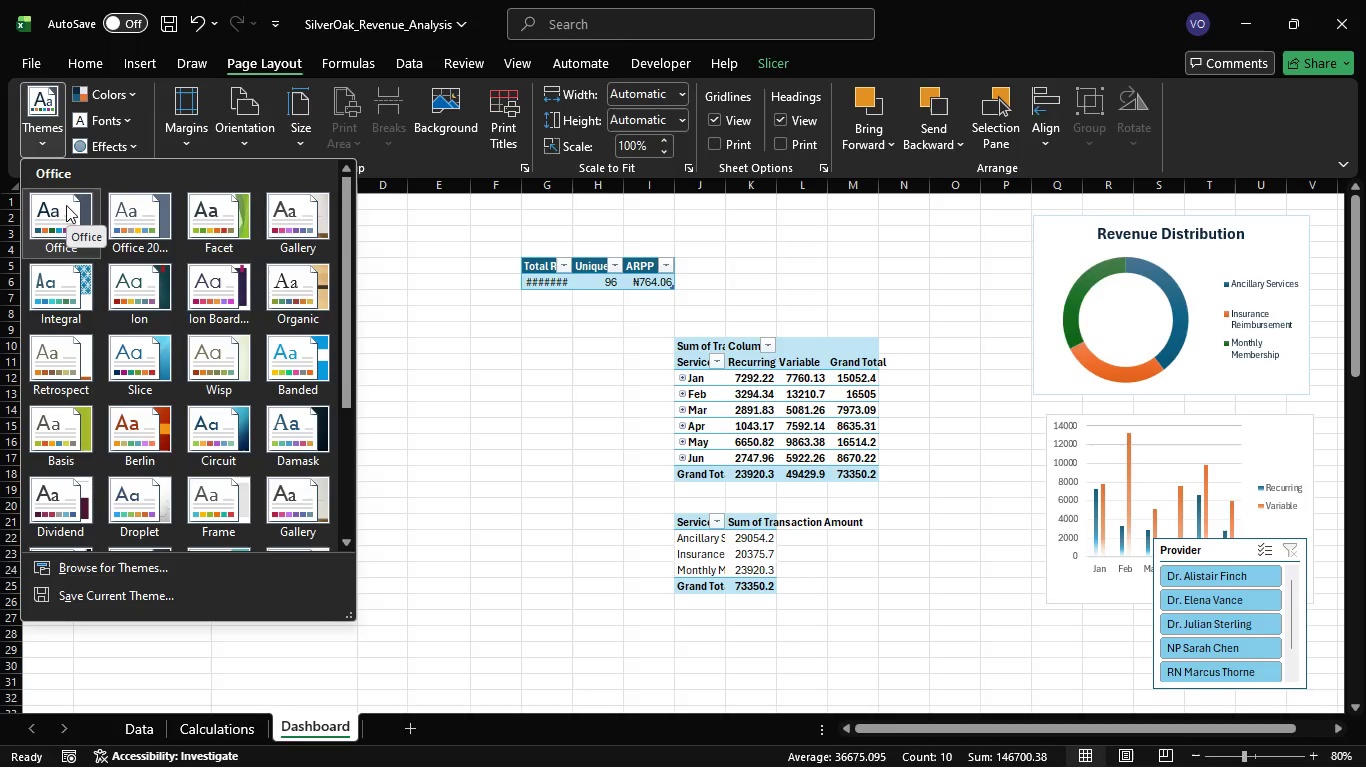 
left_click([66, 205])
 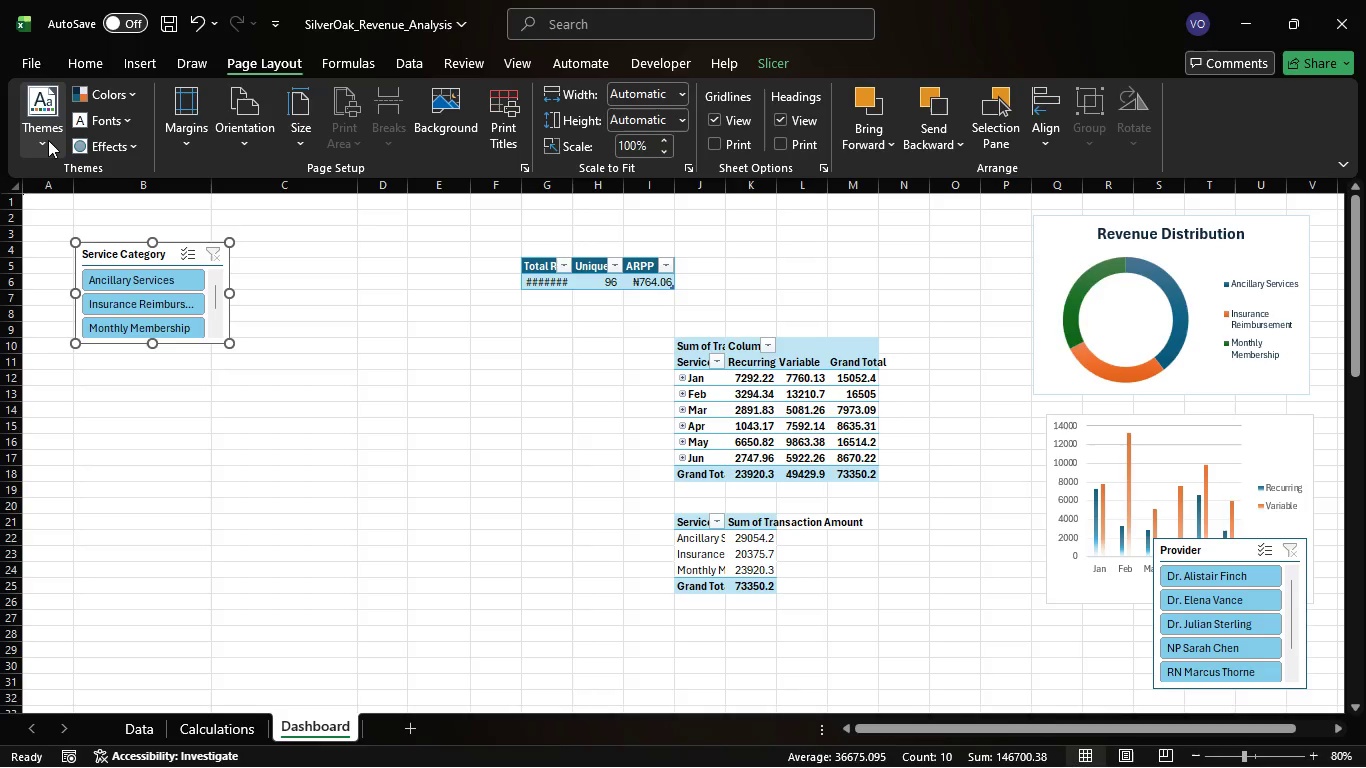 
left_click([48, 140])
 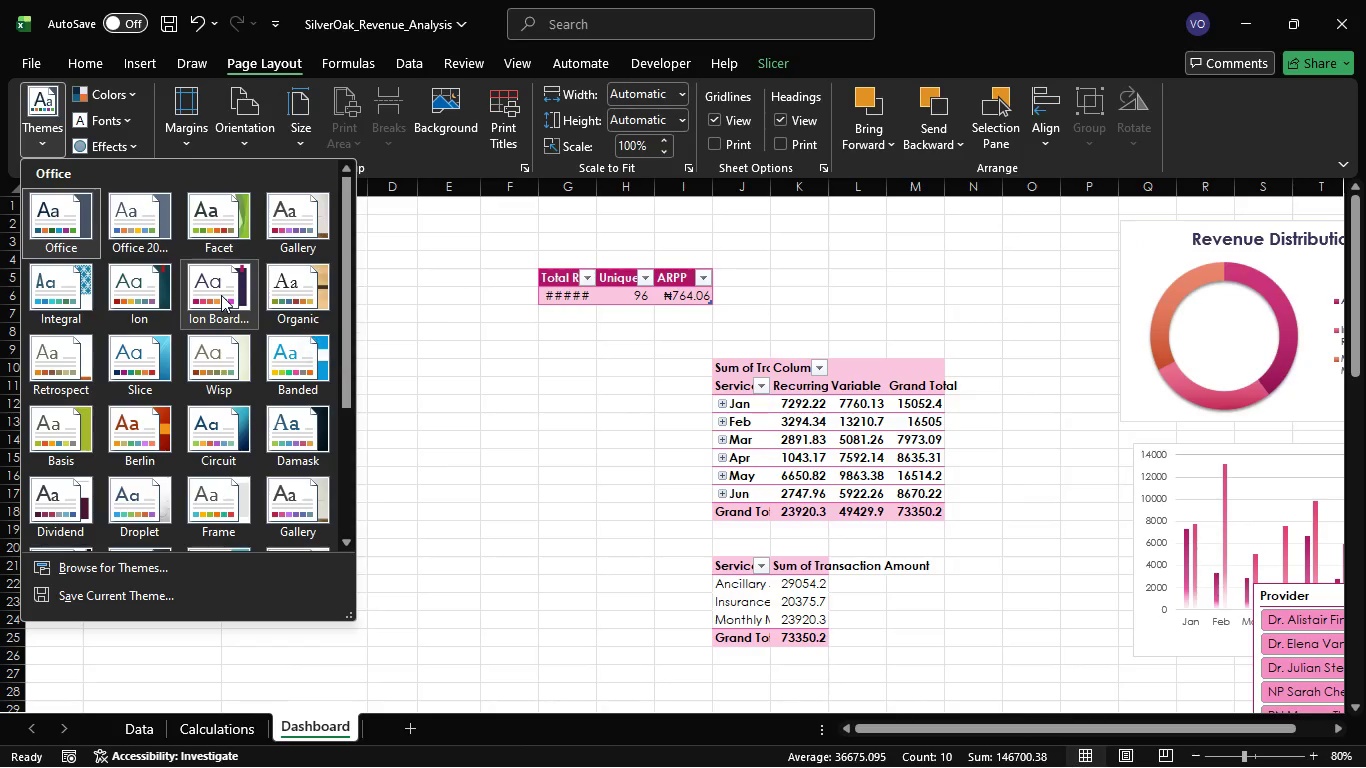 
wait(20.01)
 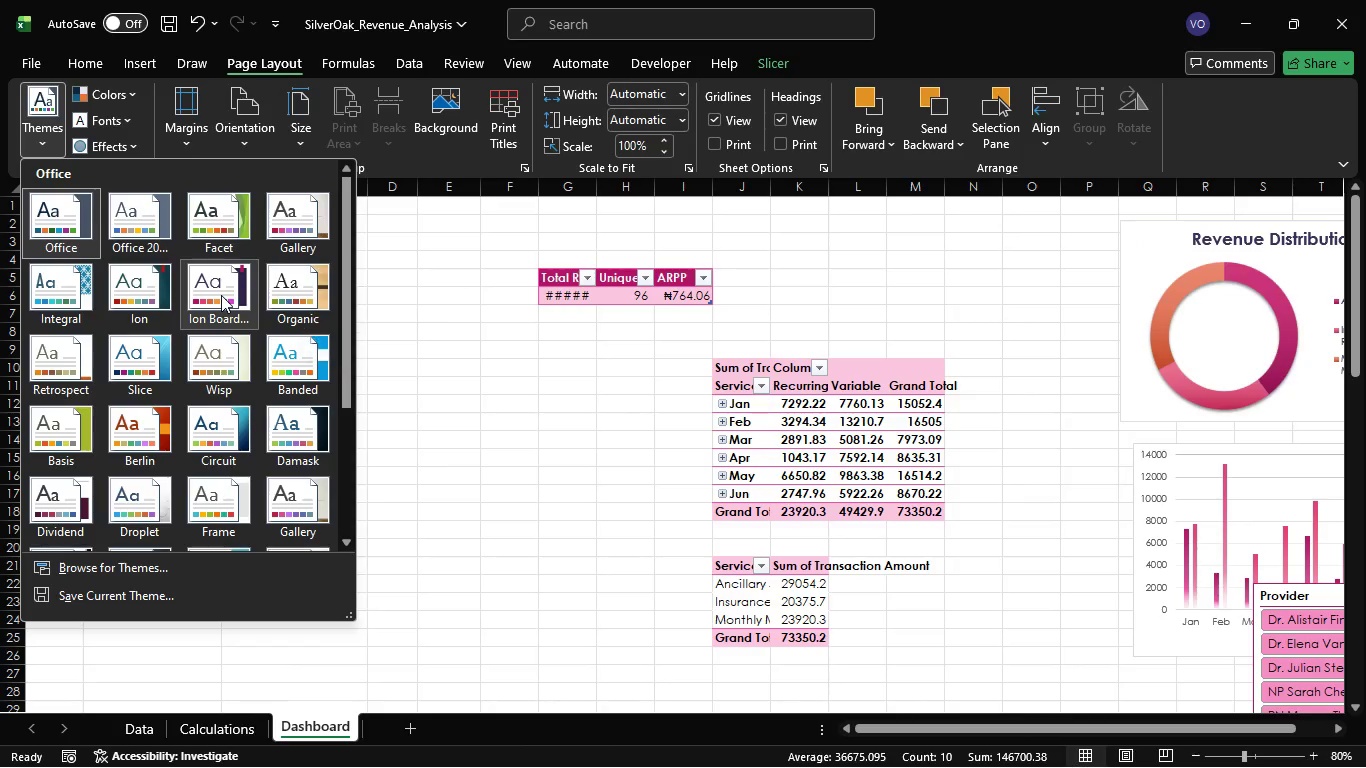 
mouse_move([123, 278])
 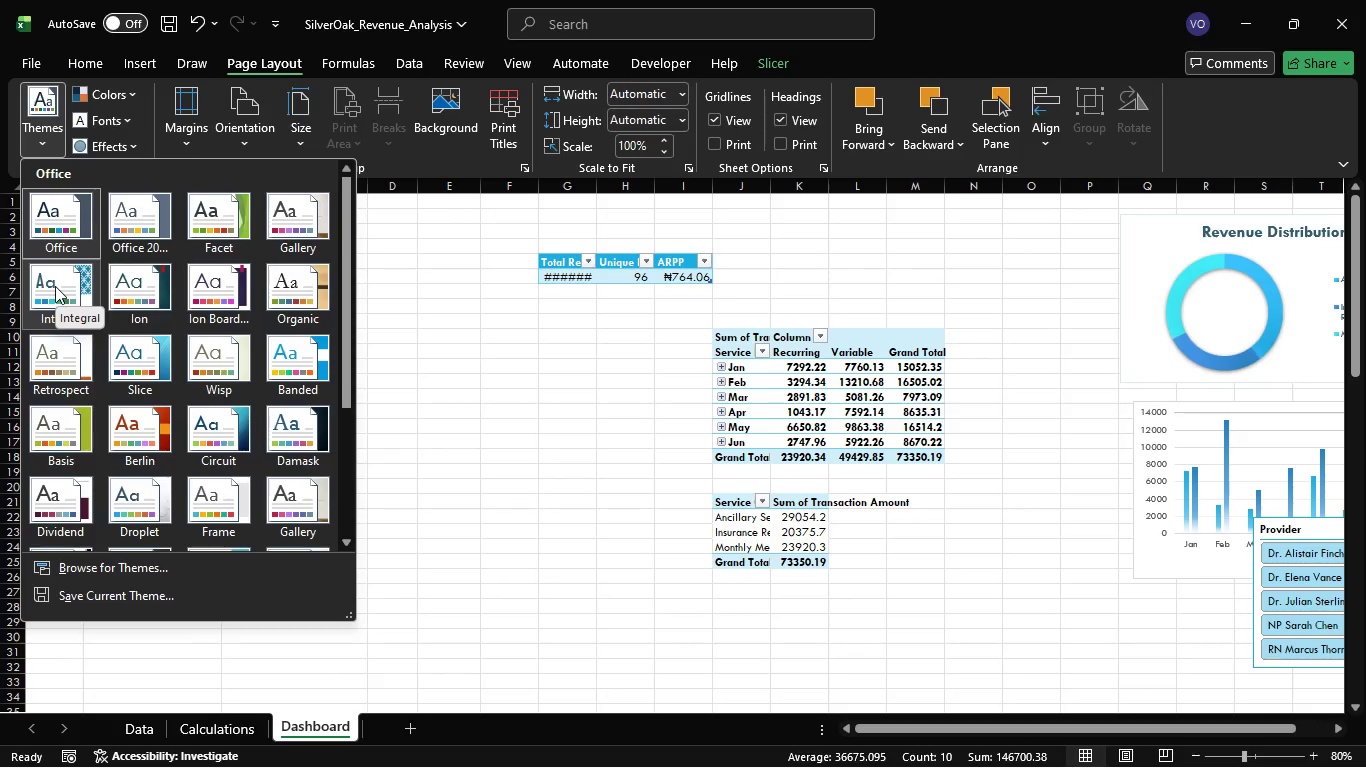 
left_click([55, 286])
 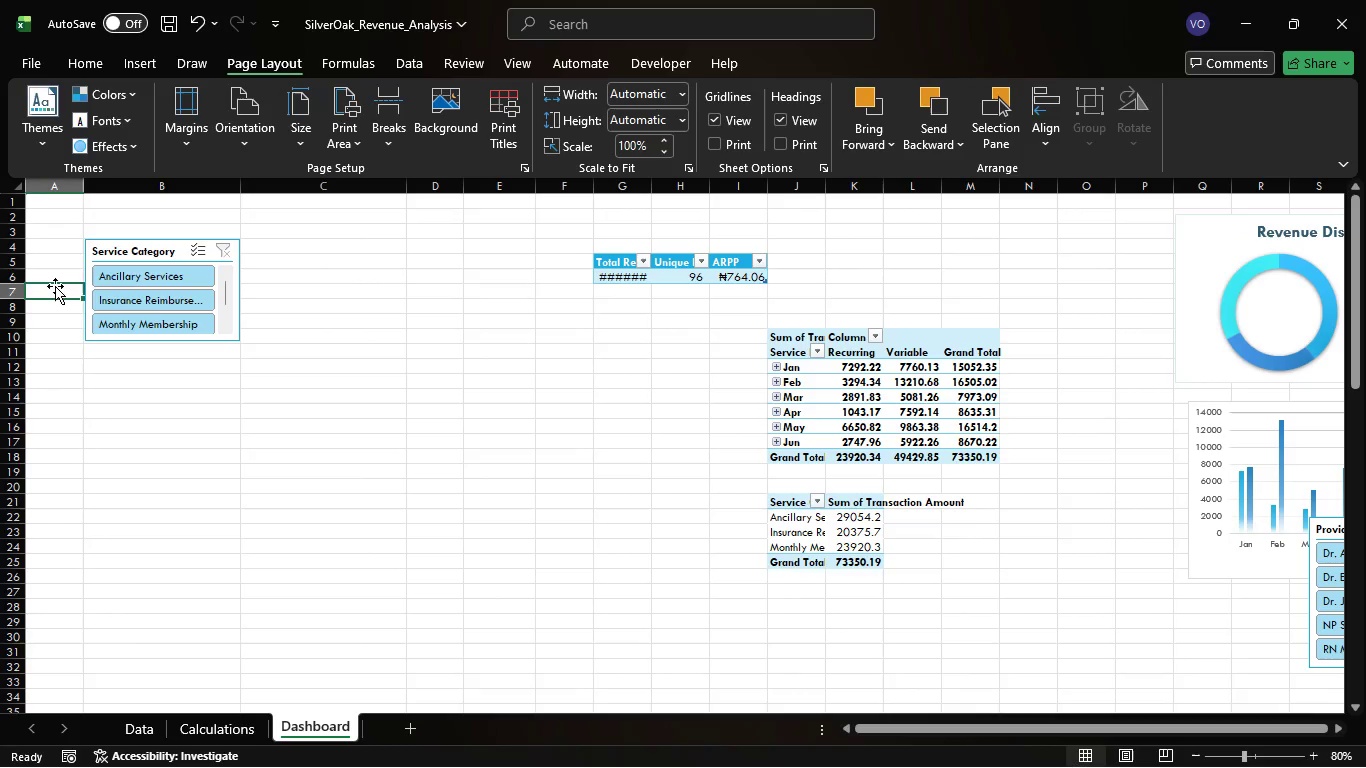 
double_click([55, 286])
 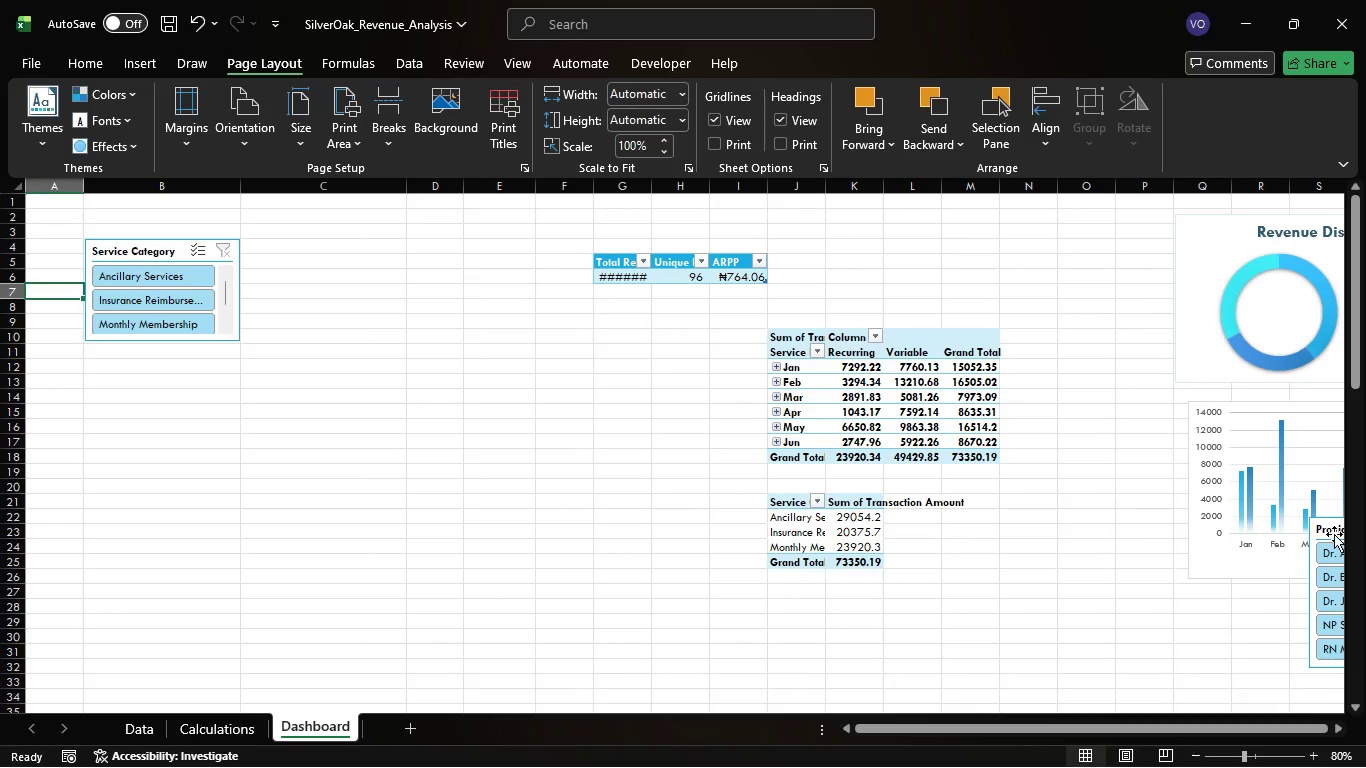 
left_click_drag(start_coordinate=[1327, 529], to_coordinate=[103, 358])
 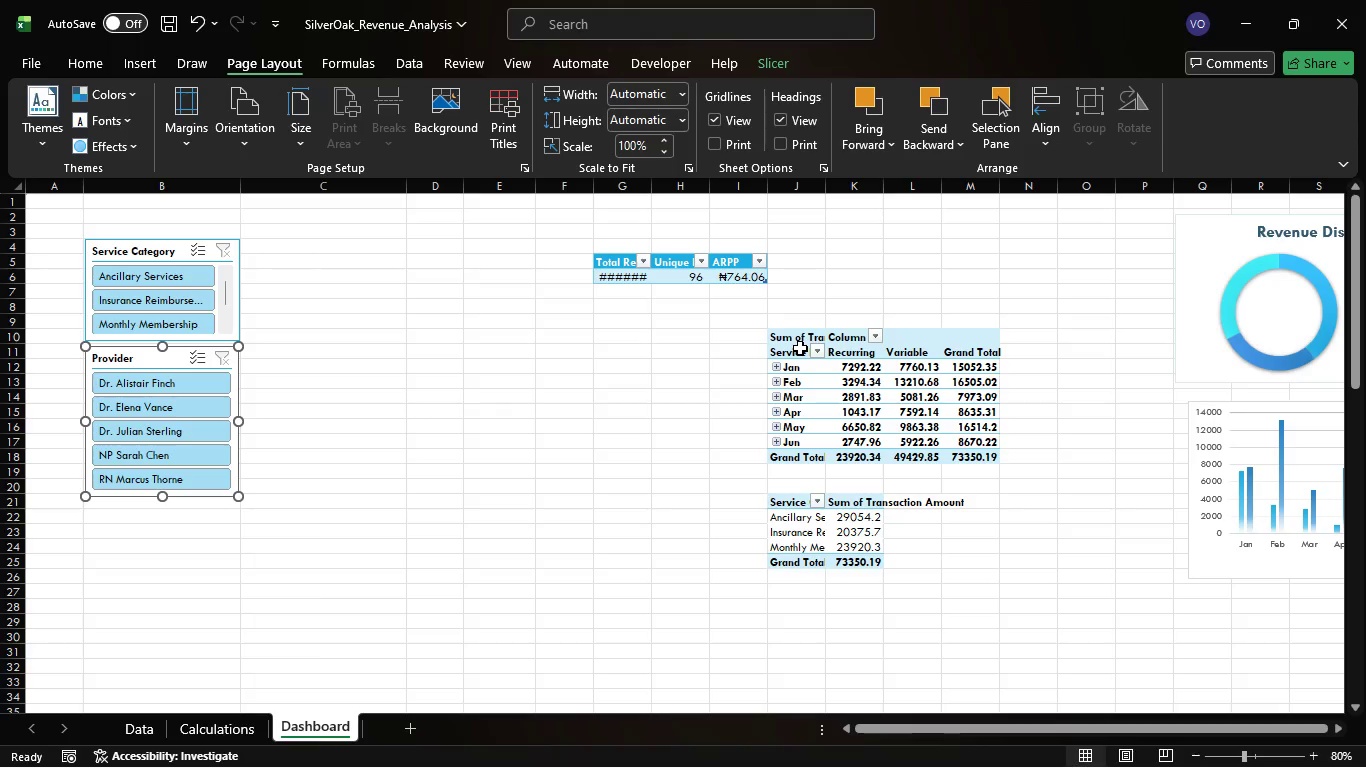 
wait(12.33)
 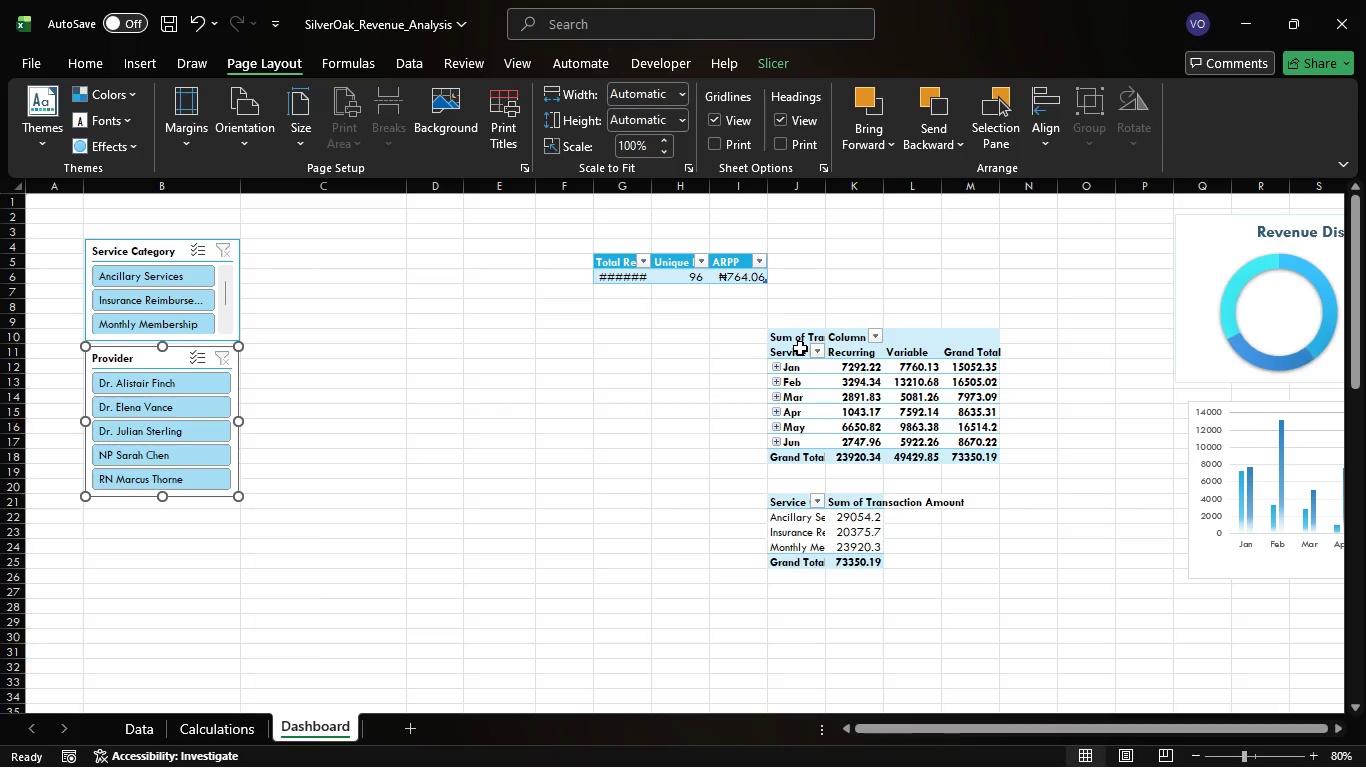 
left_click_drag(start_coordinate=[610, 262], to_coordinate=[717, 279])
 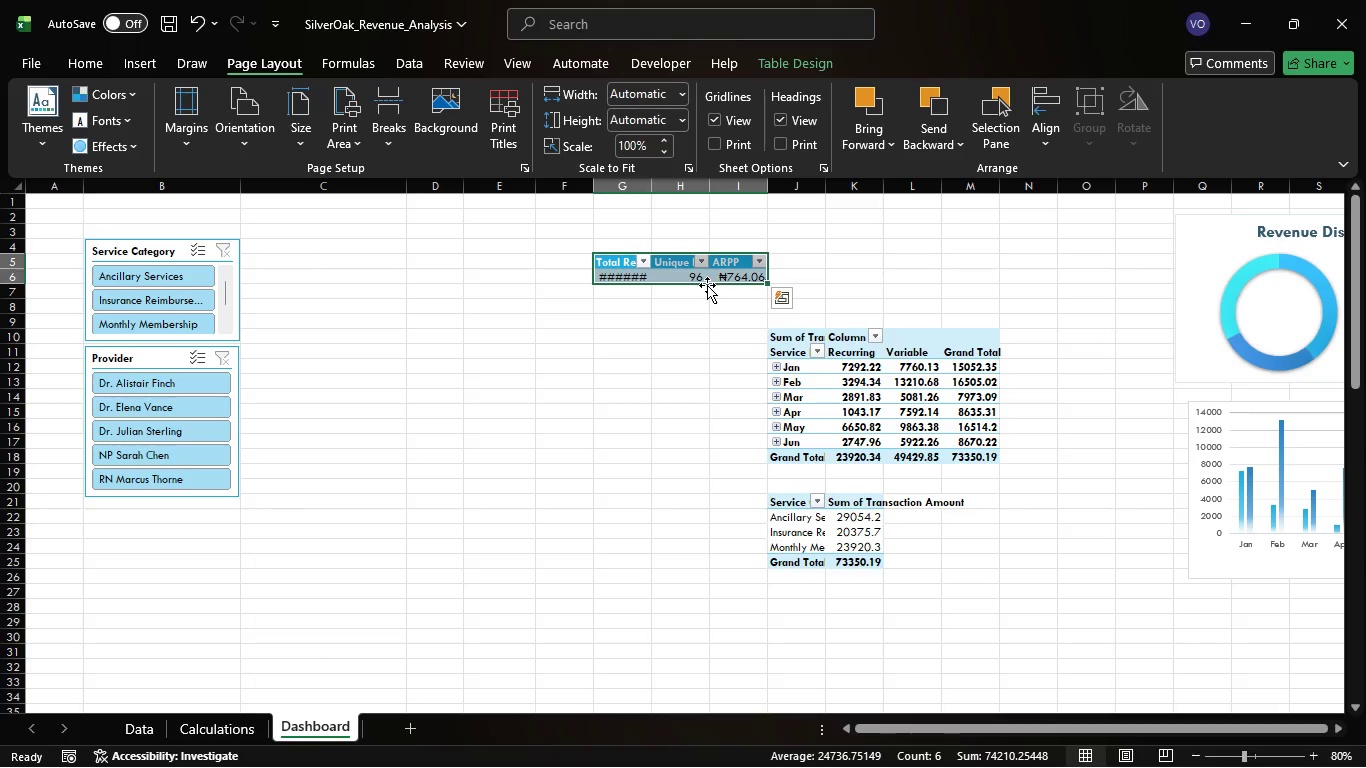 
key(Control+X)
 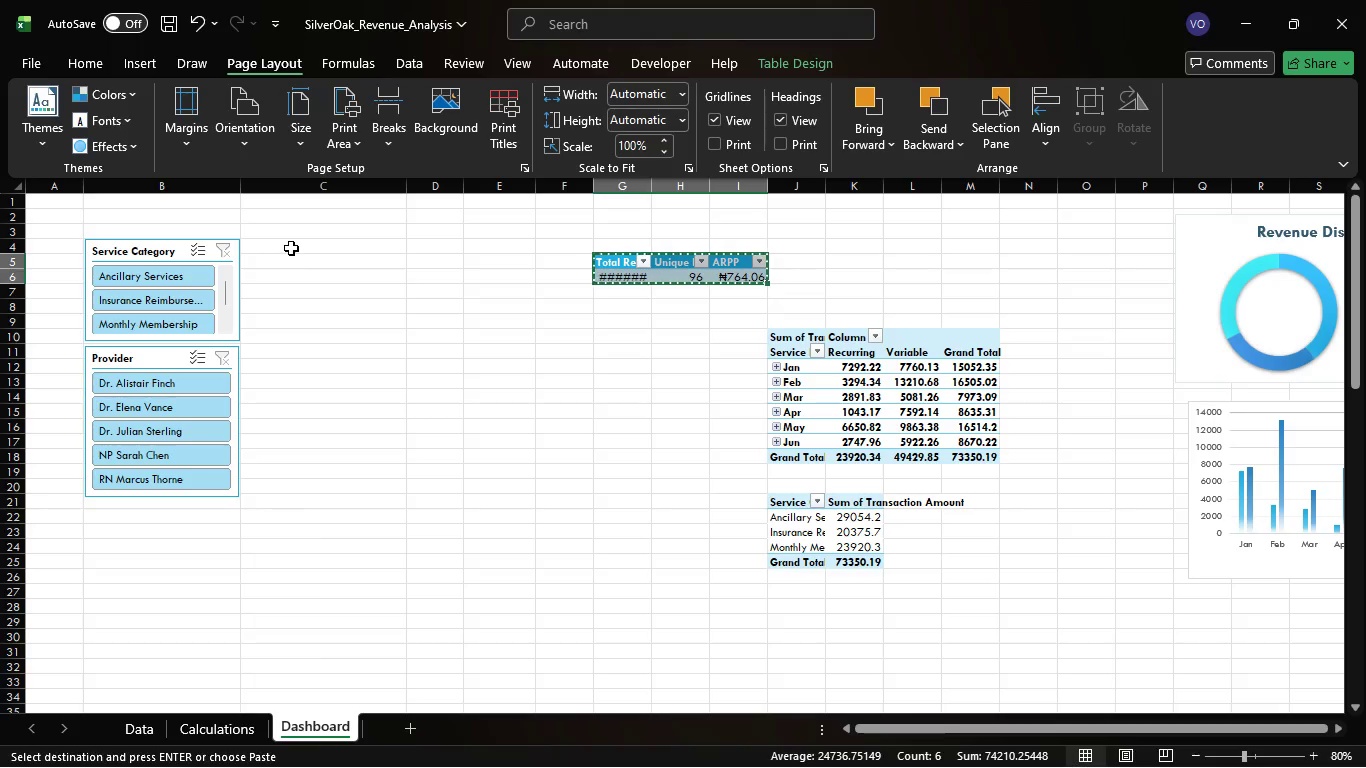 
left_click([291, 248])
 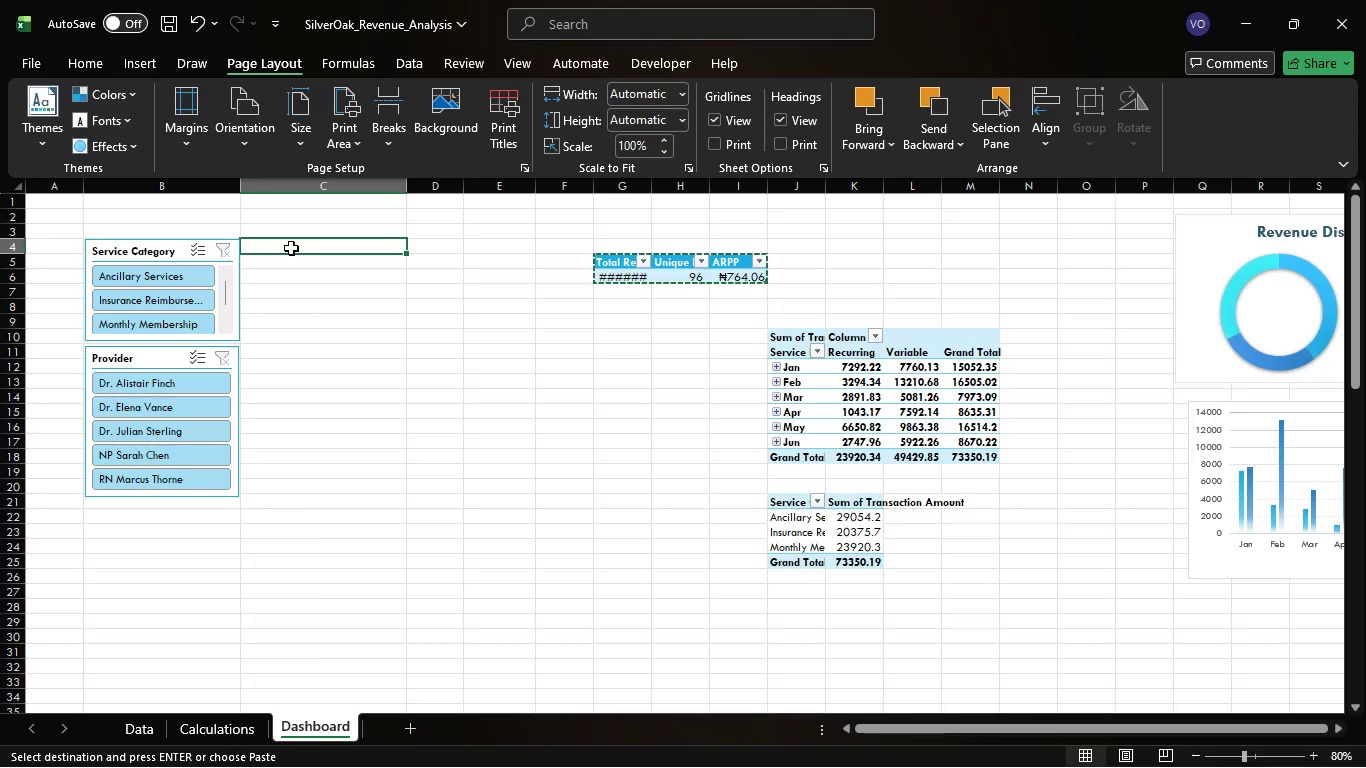 
key(Control+V)
 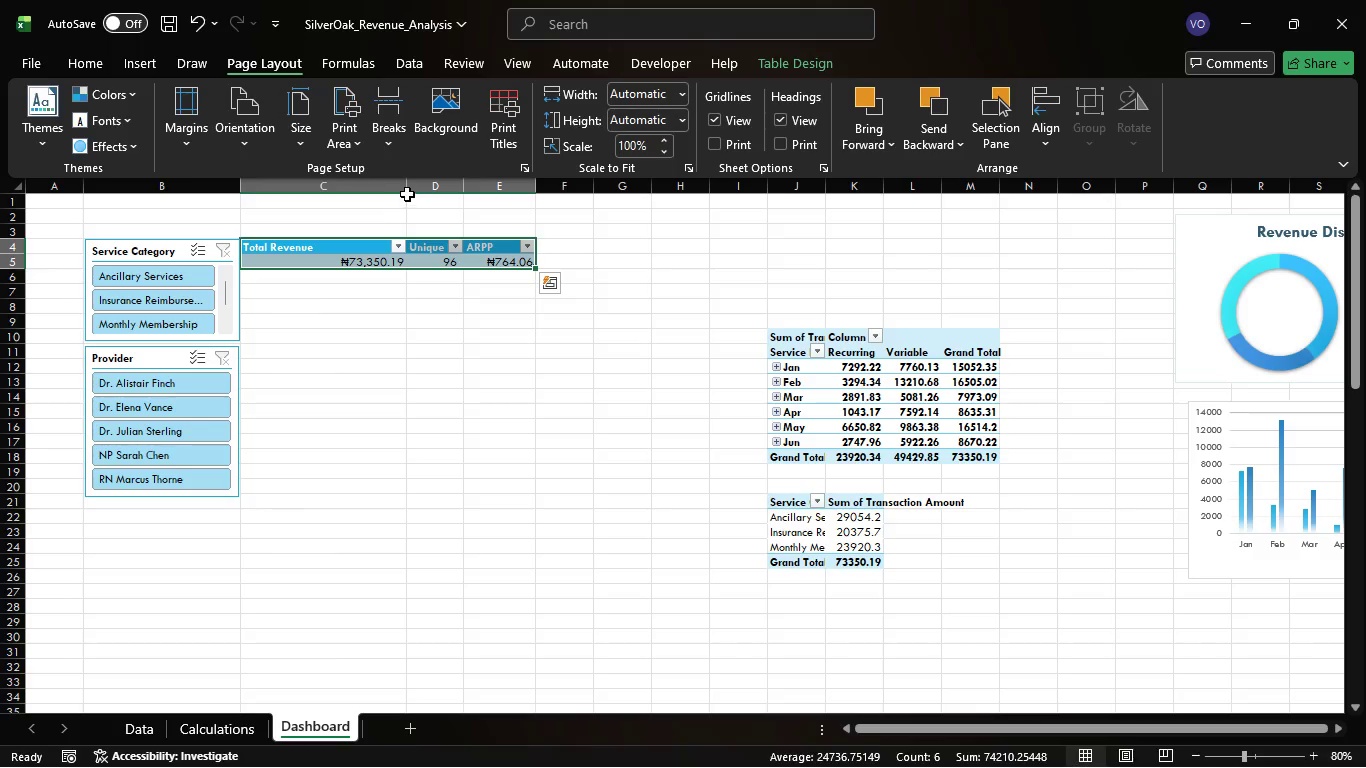 
double_click([405, 191])
 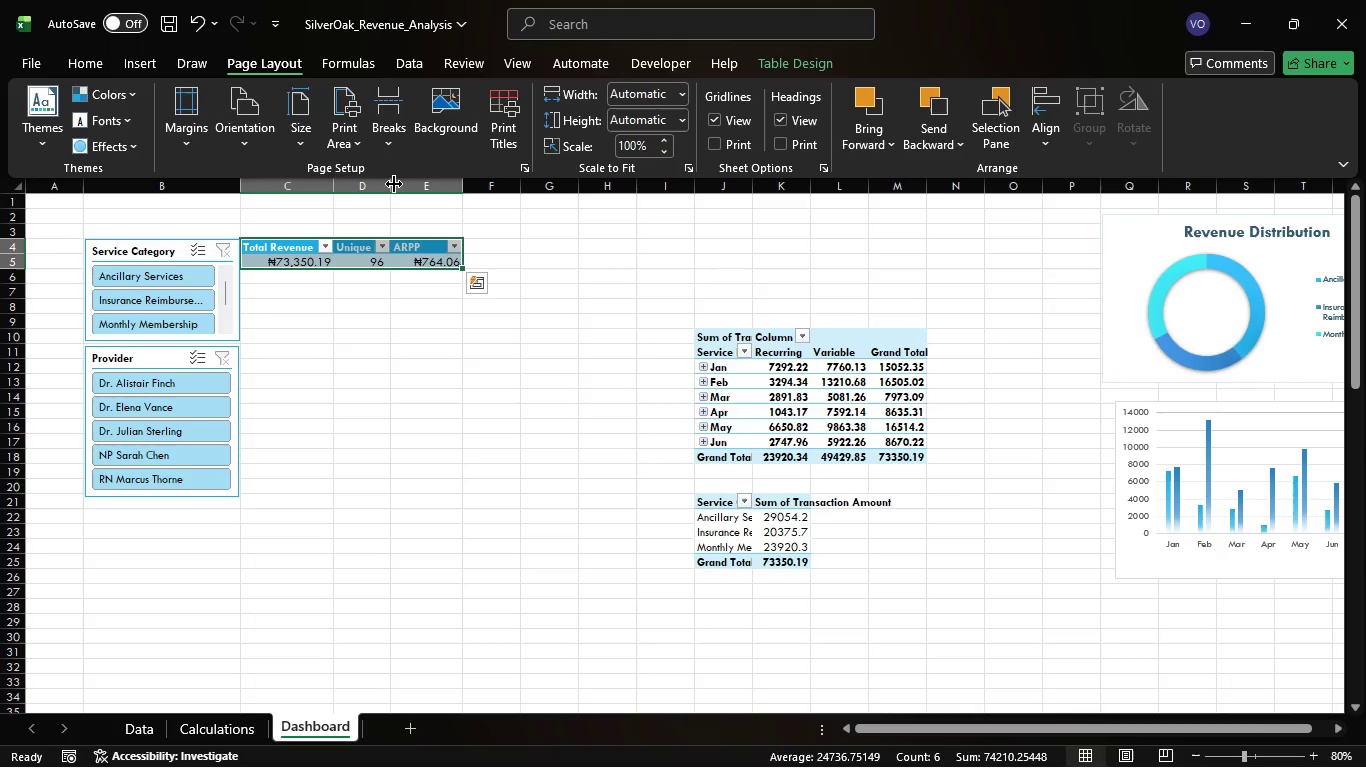 
double_click([388, 181])
 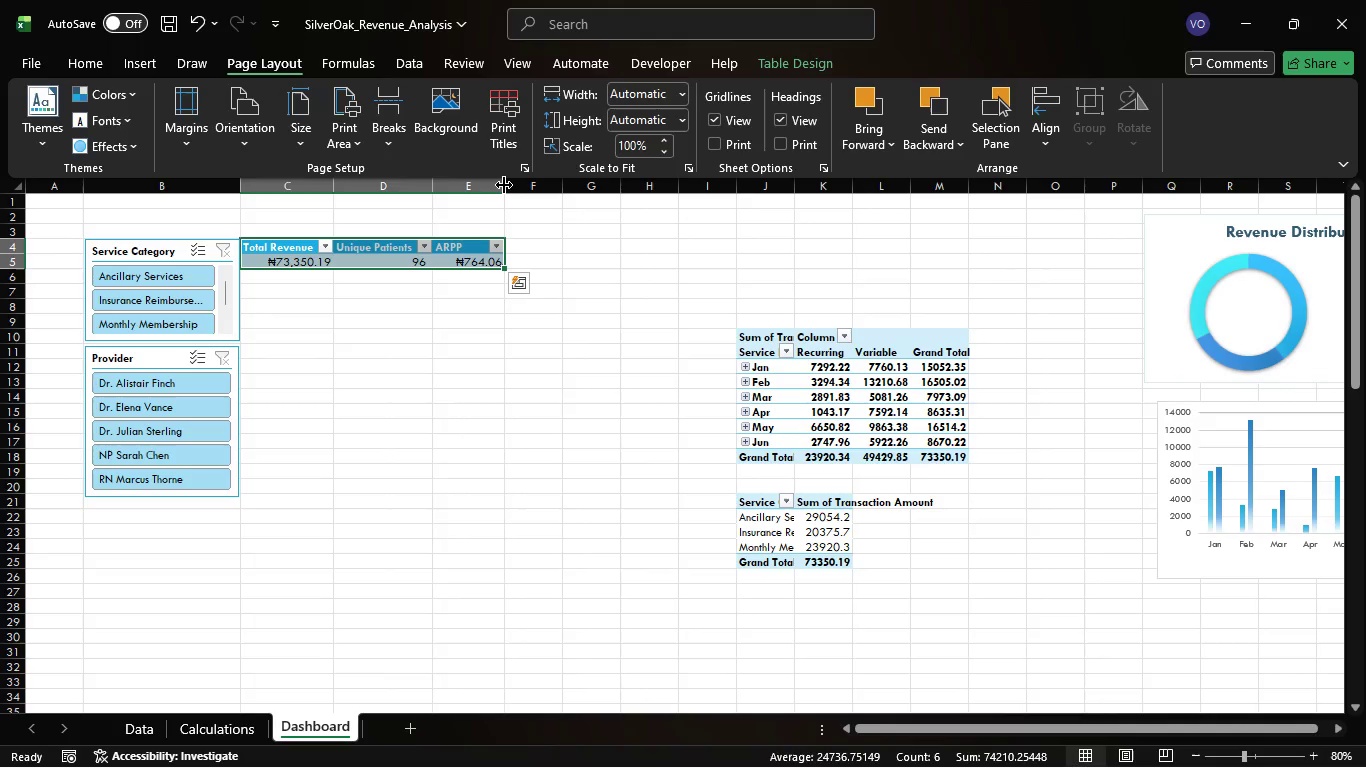 
double_click([504, 185])
 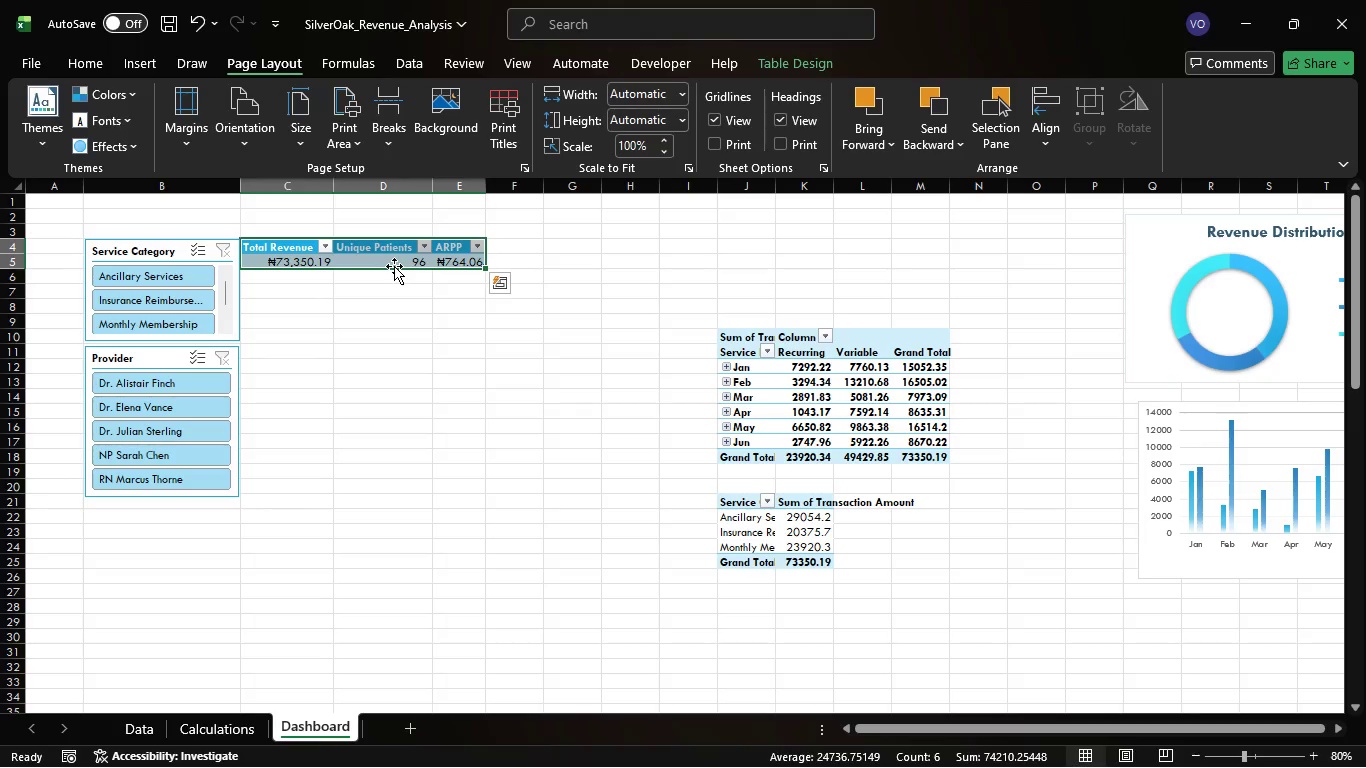 
wait(11.52)
 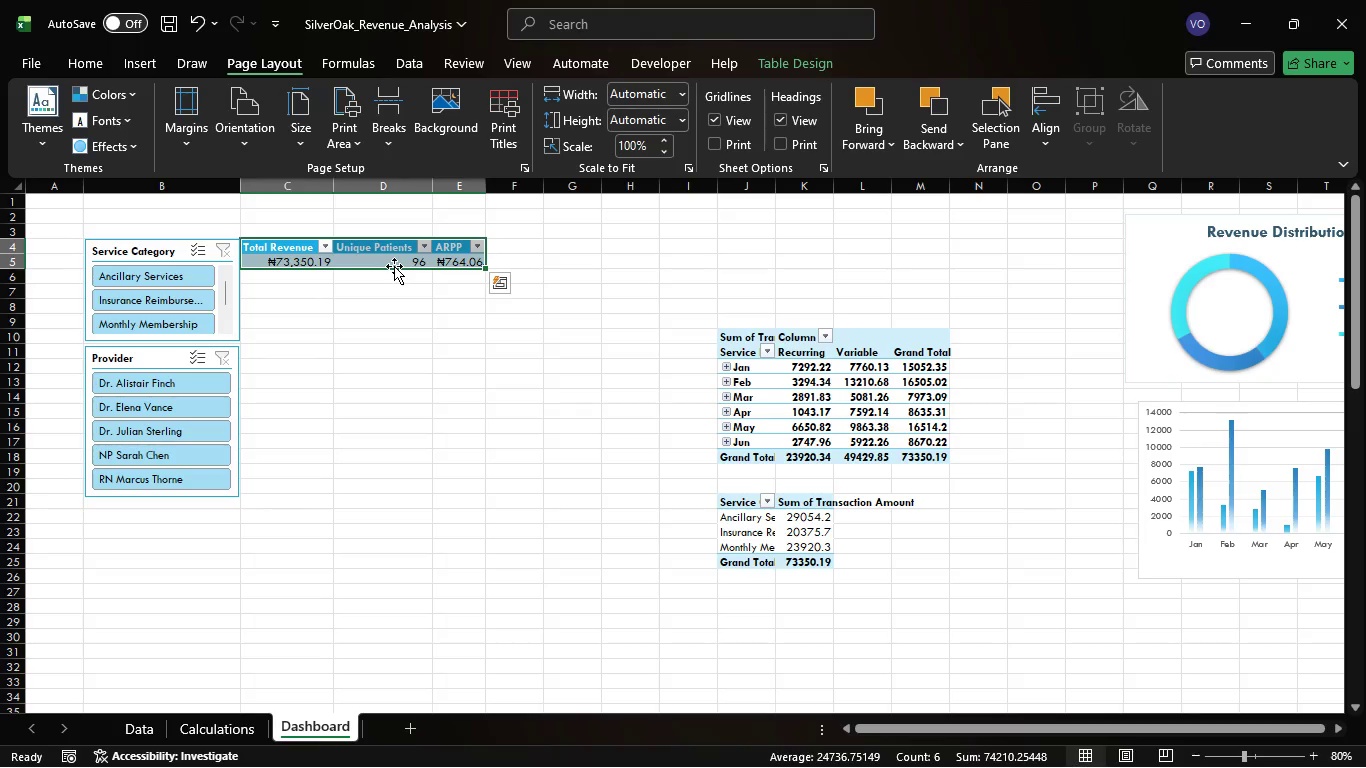 
left_click([728, 339])
 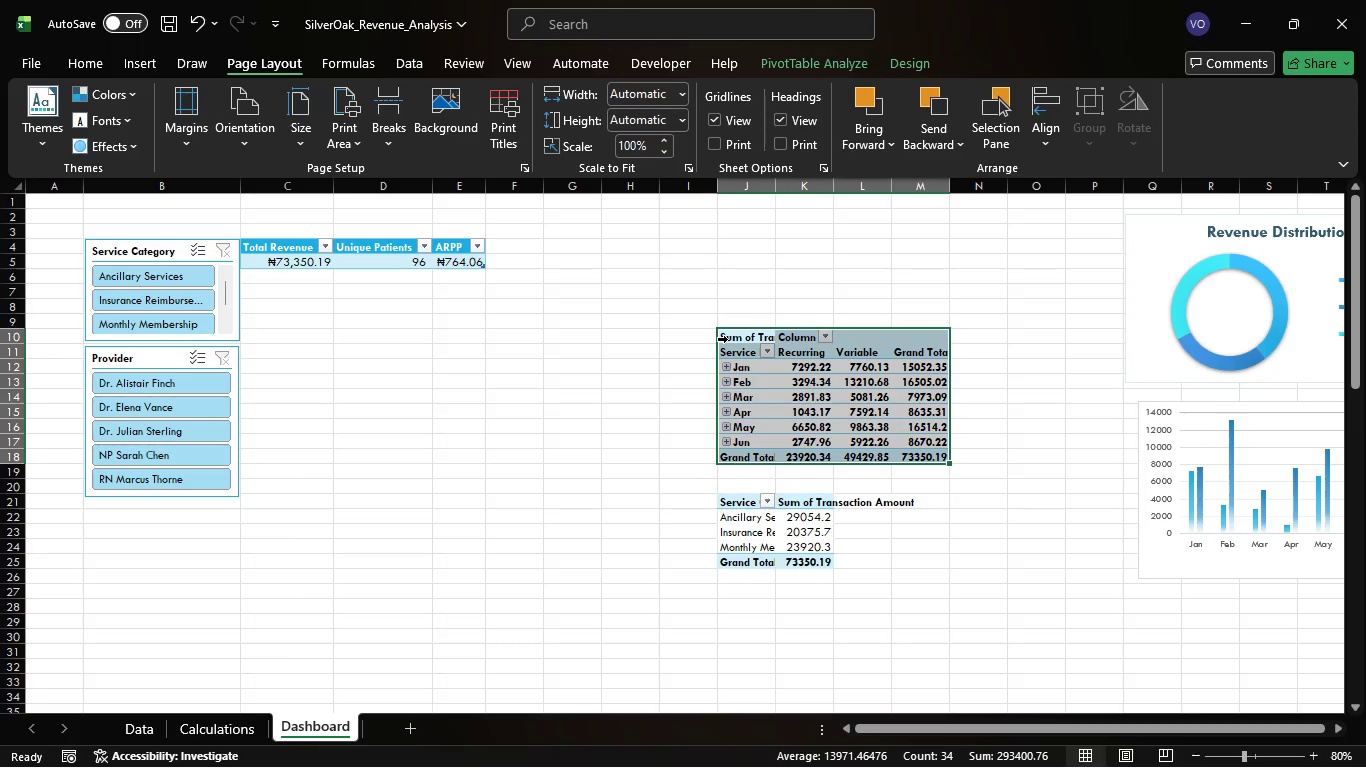 
key(Control+X)
 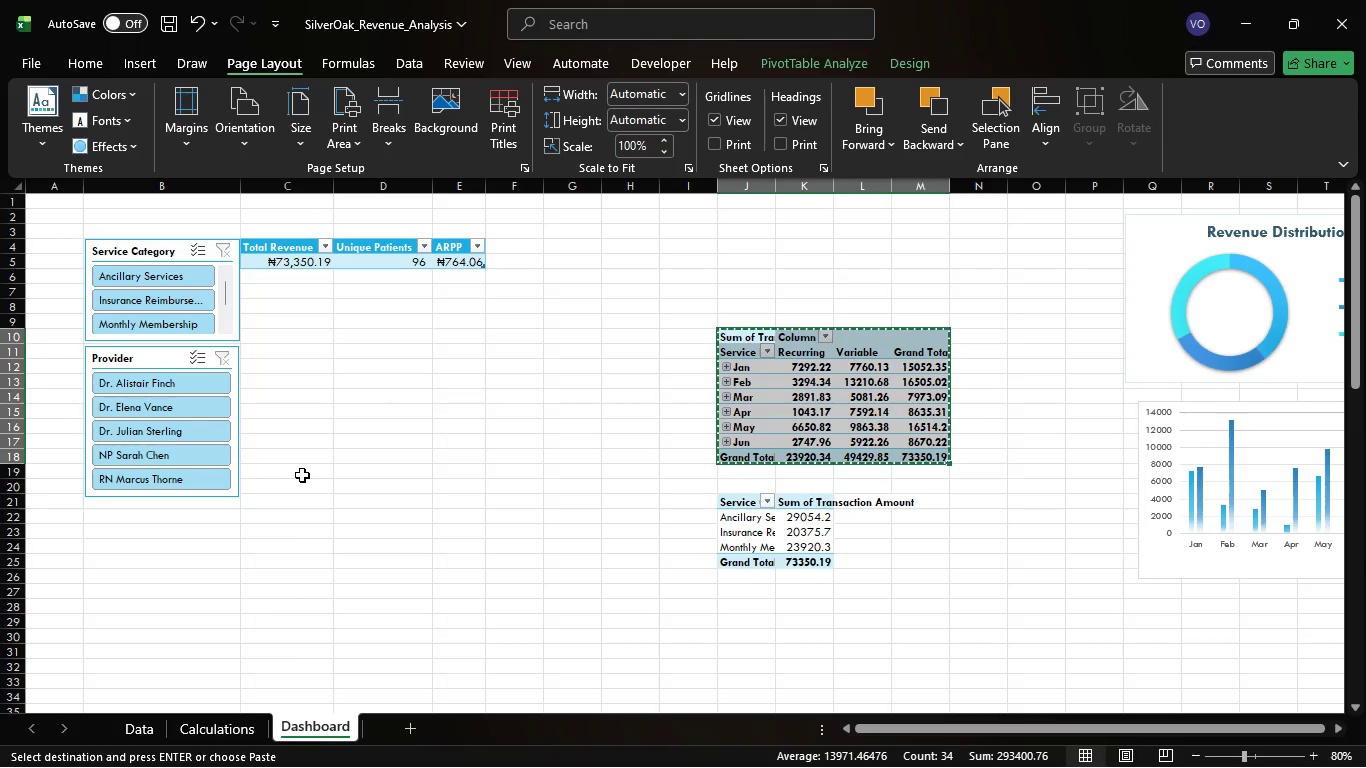 
wait(13.14)
 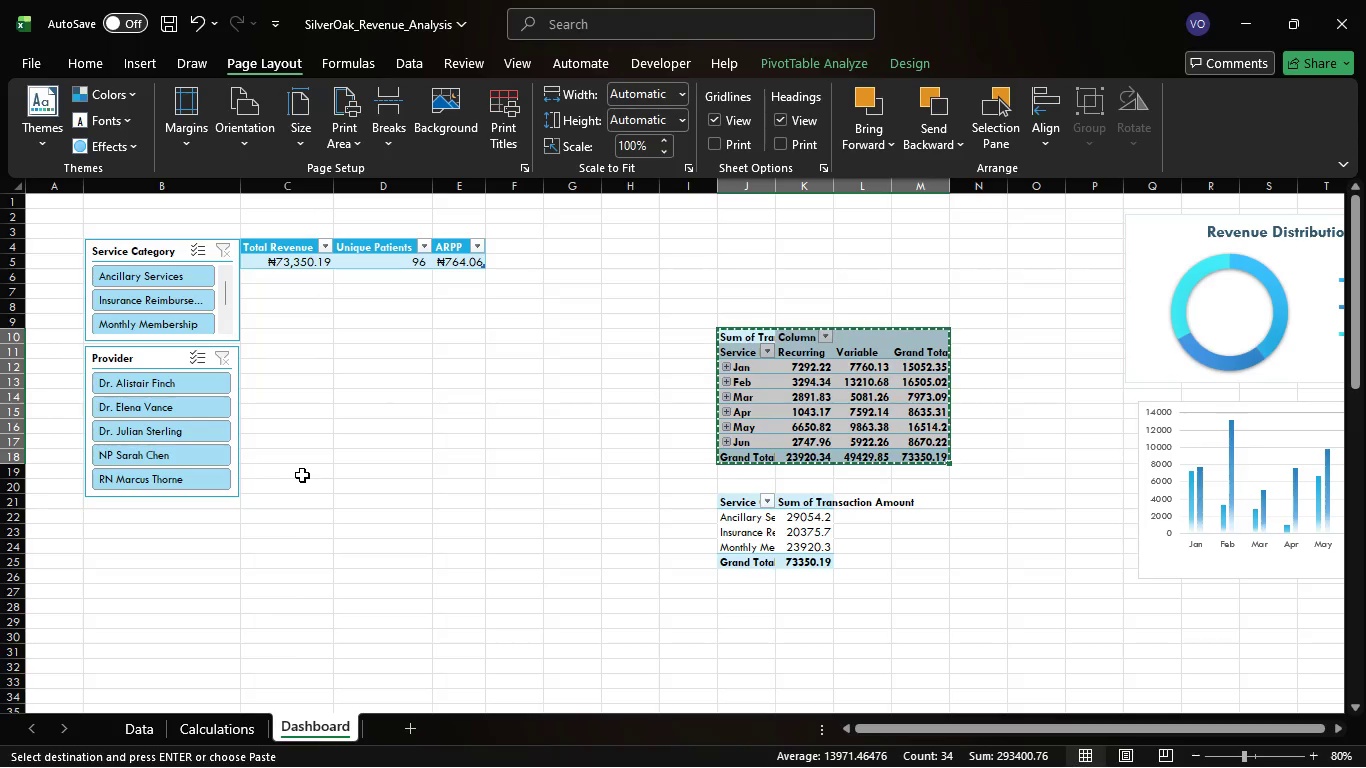 
left_click([303, 370])
 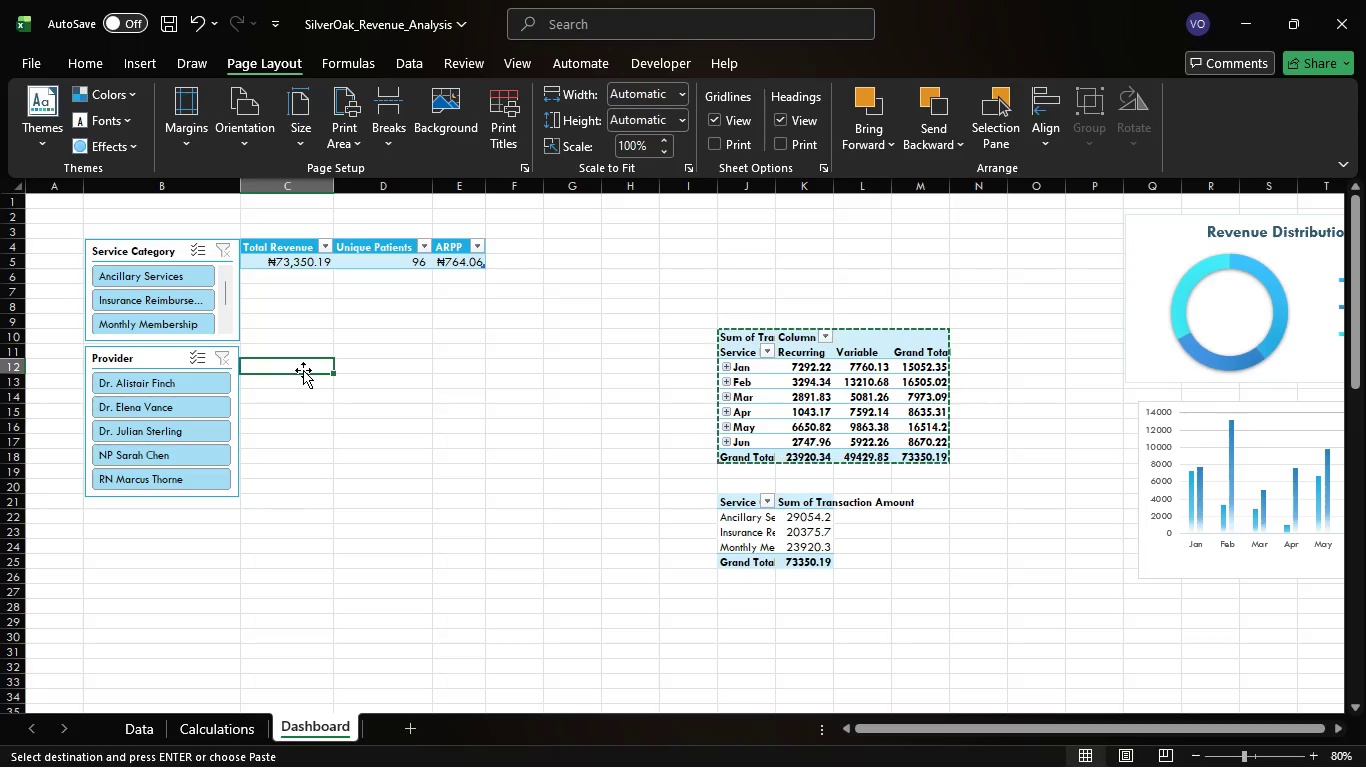 
key(Control+V)
 